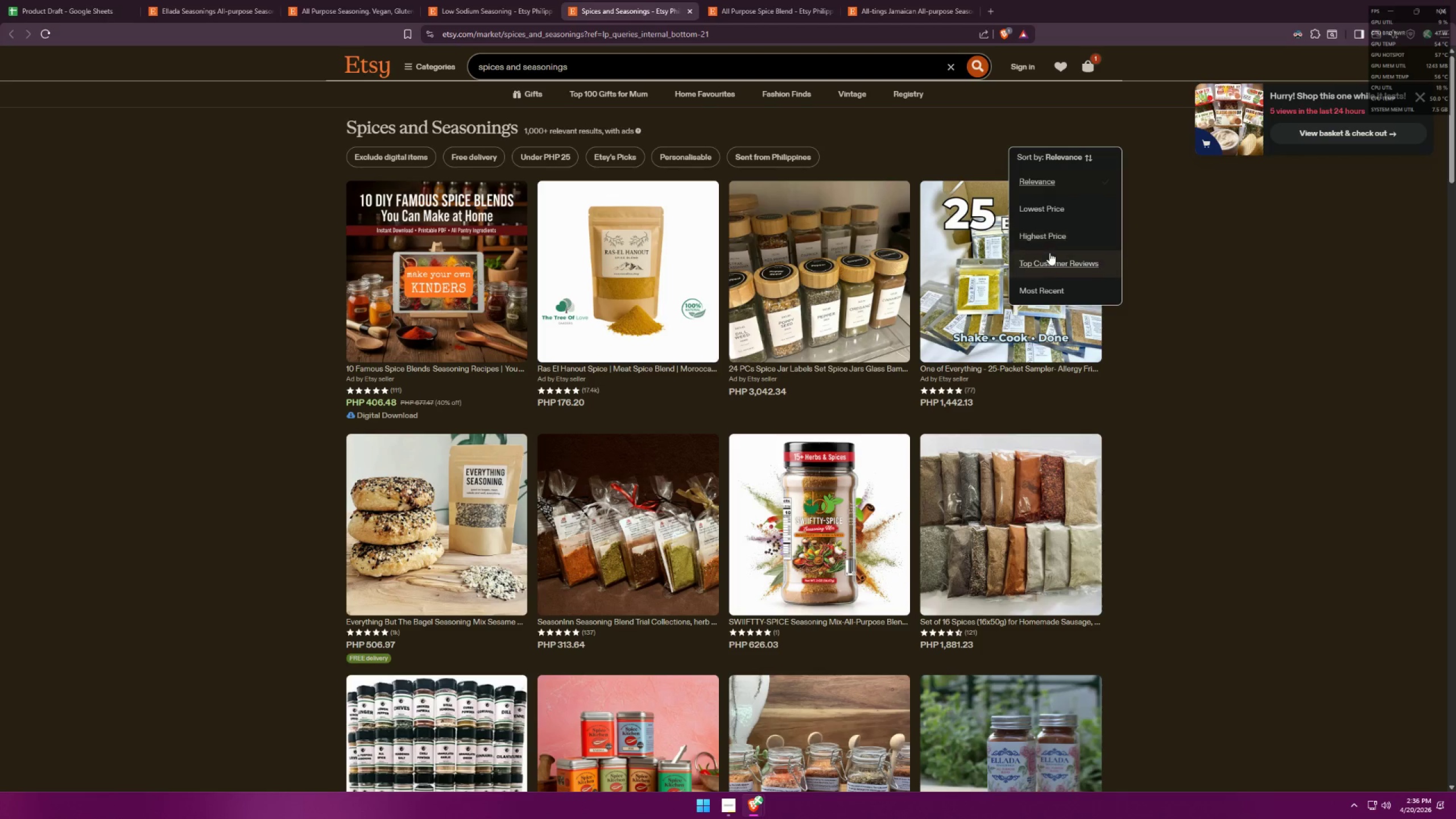 
left_click([1051, 260])
 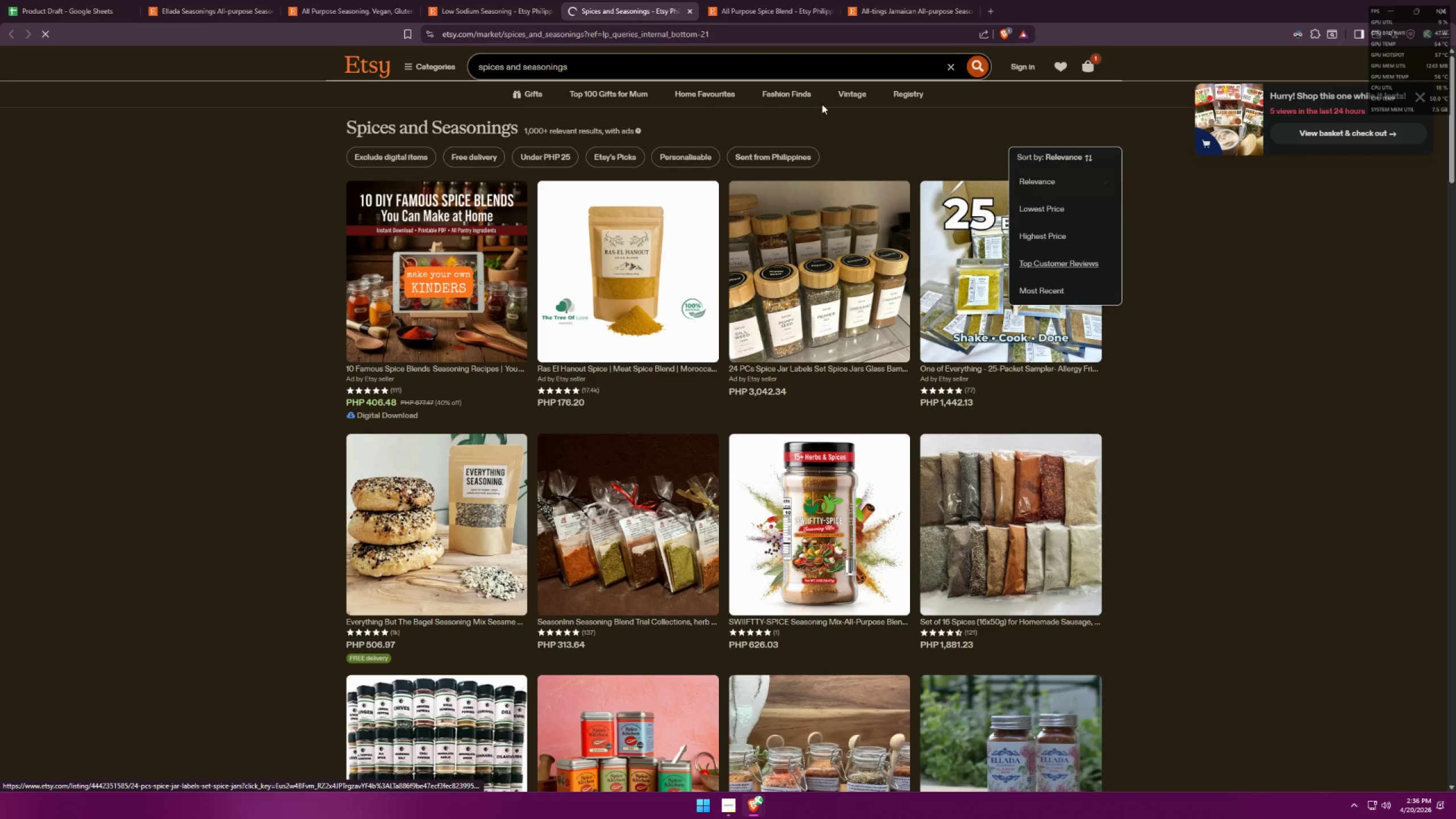 
left_click([791, 11])
 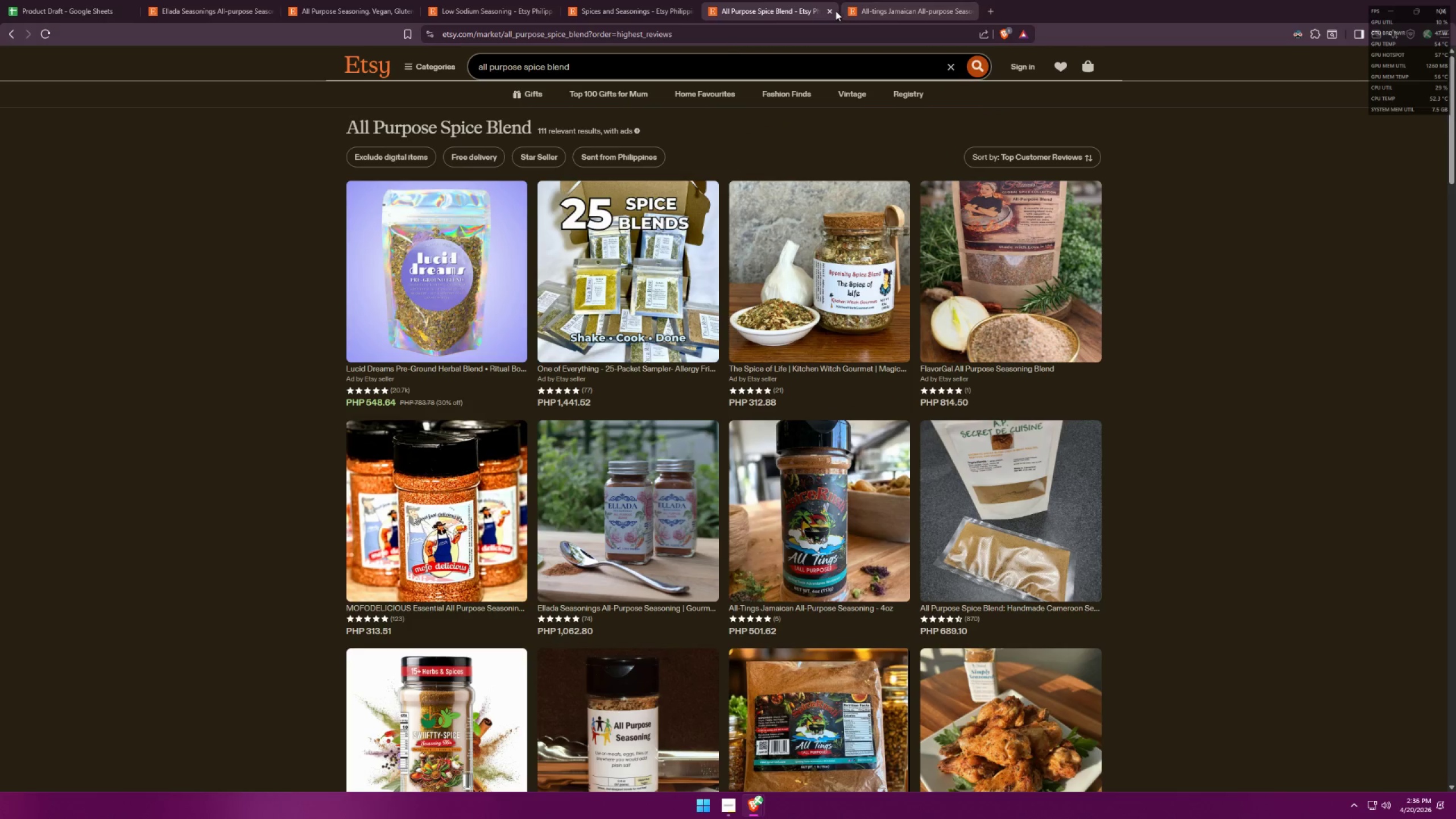 
left_click([832, 12])
 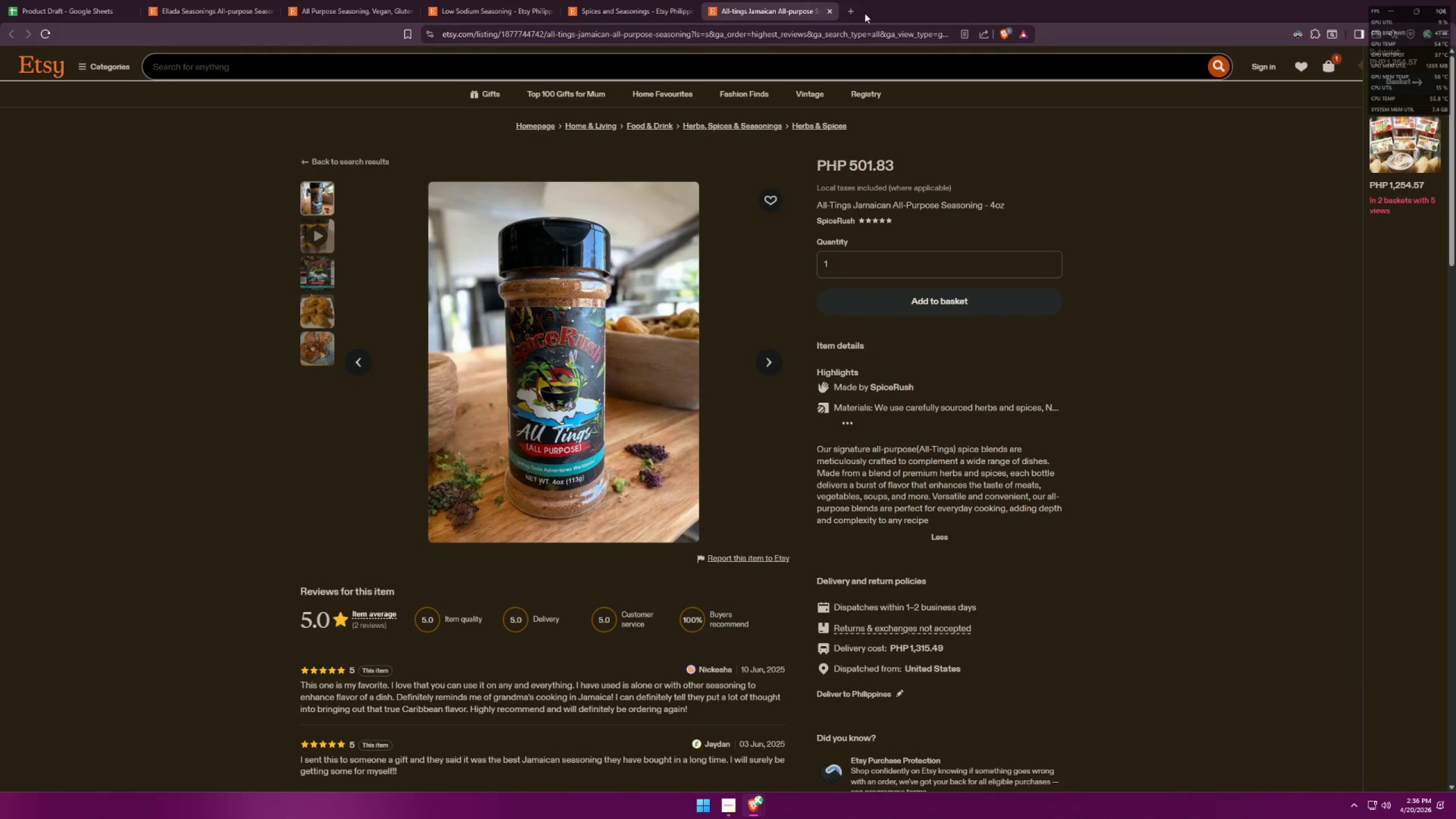 
left_click([834, 16])
 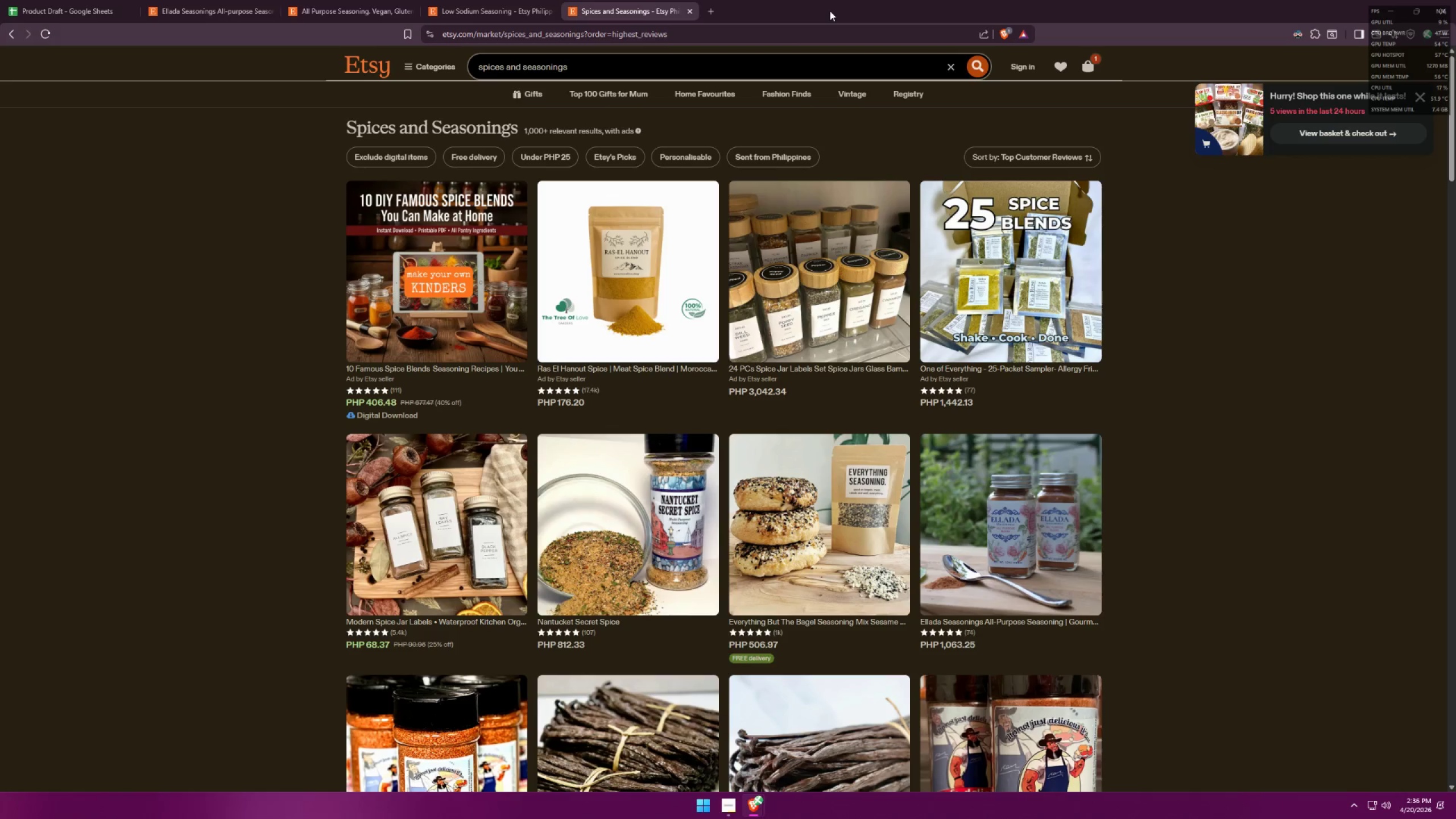 
left_click([468, 0])
 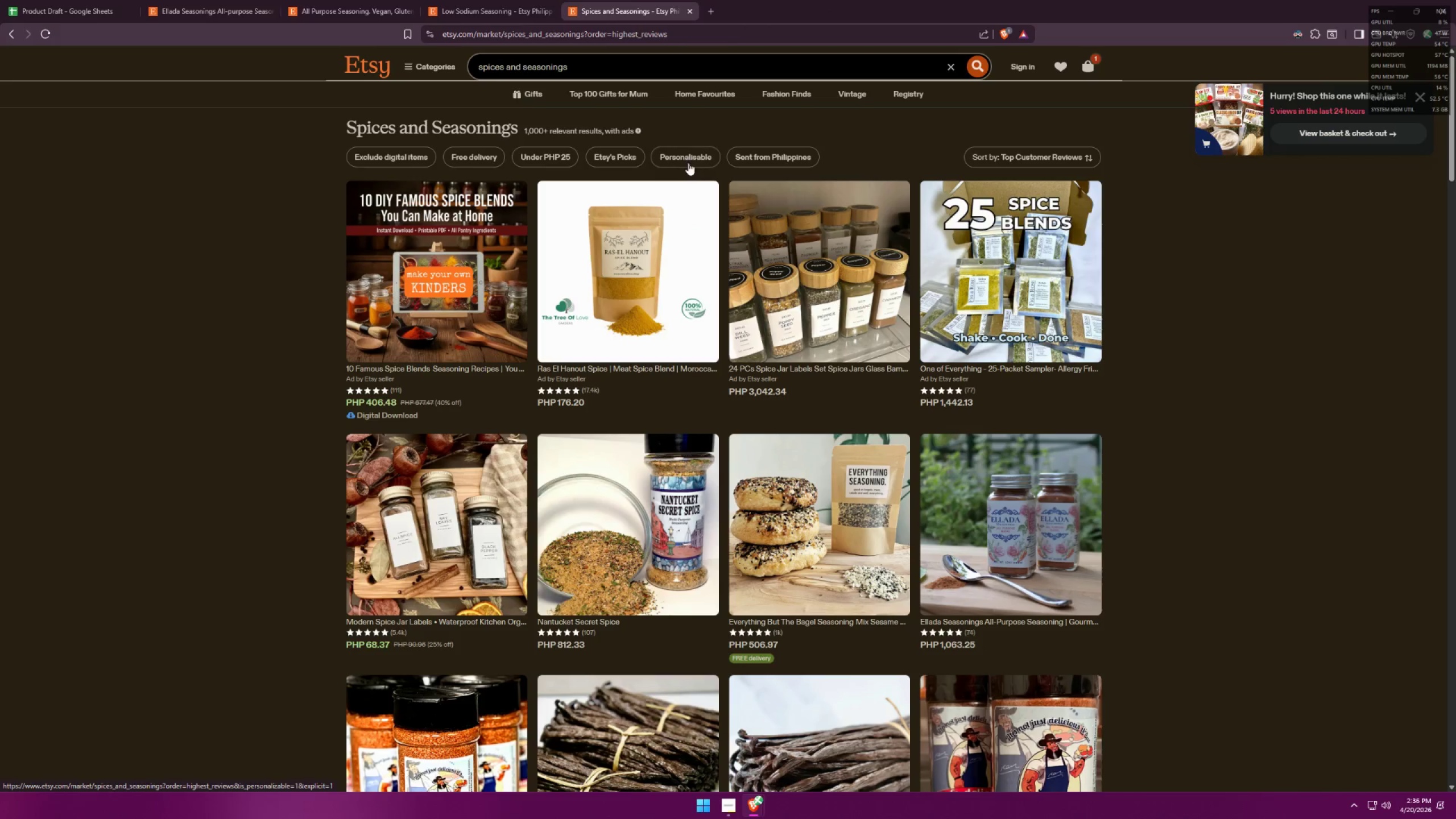 
mouse_move([656, 256])
 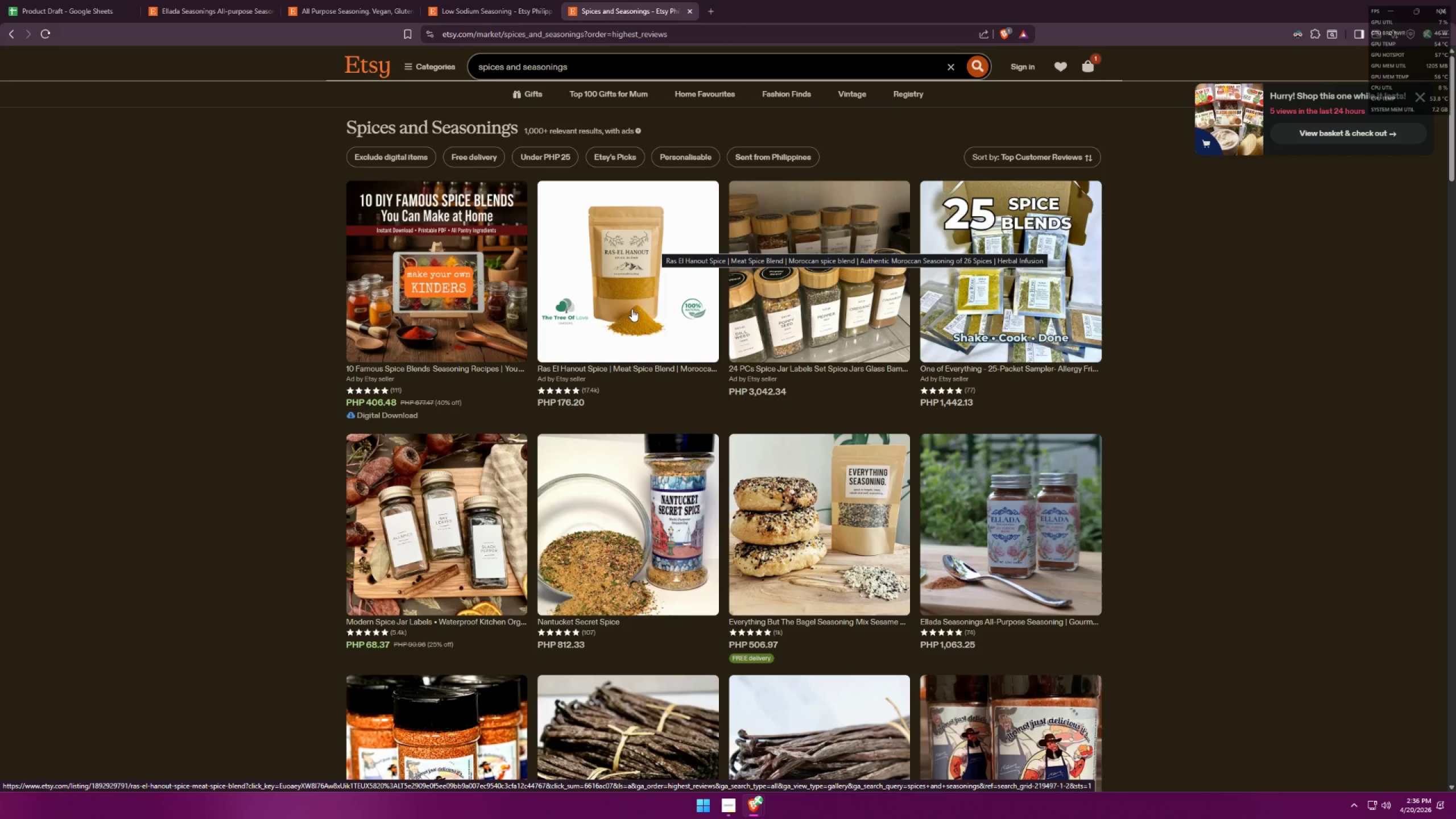 
middle_click([632, 308])
 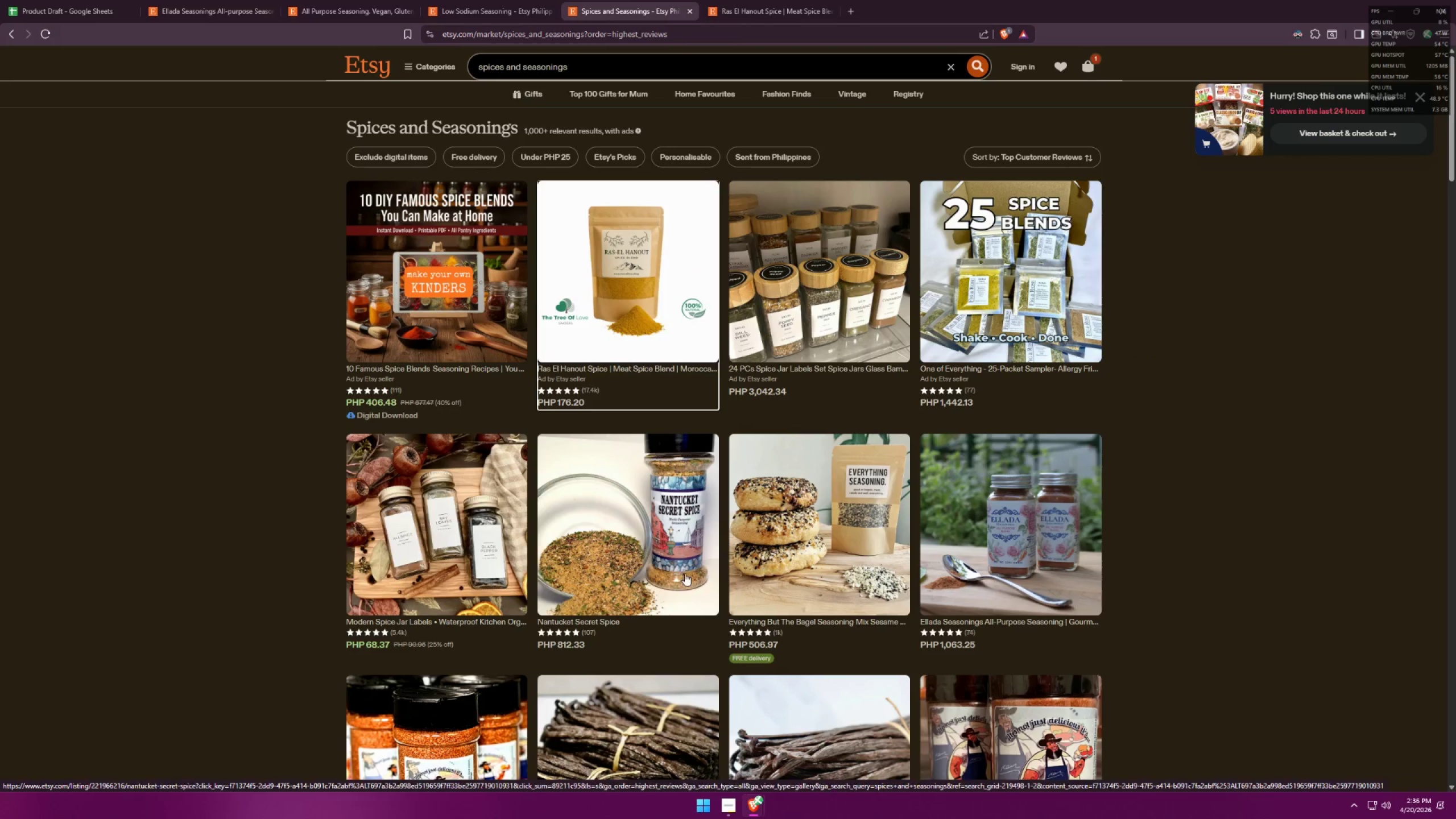 
wait(5.44)
 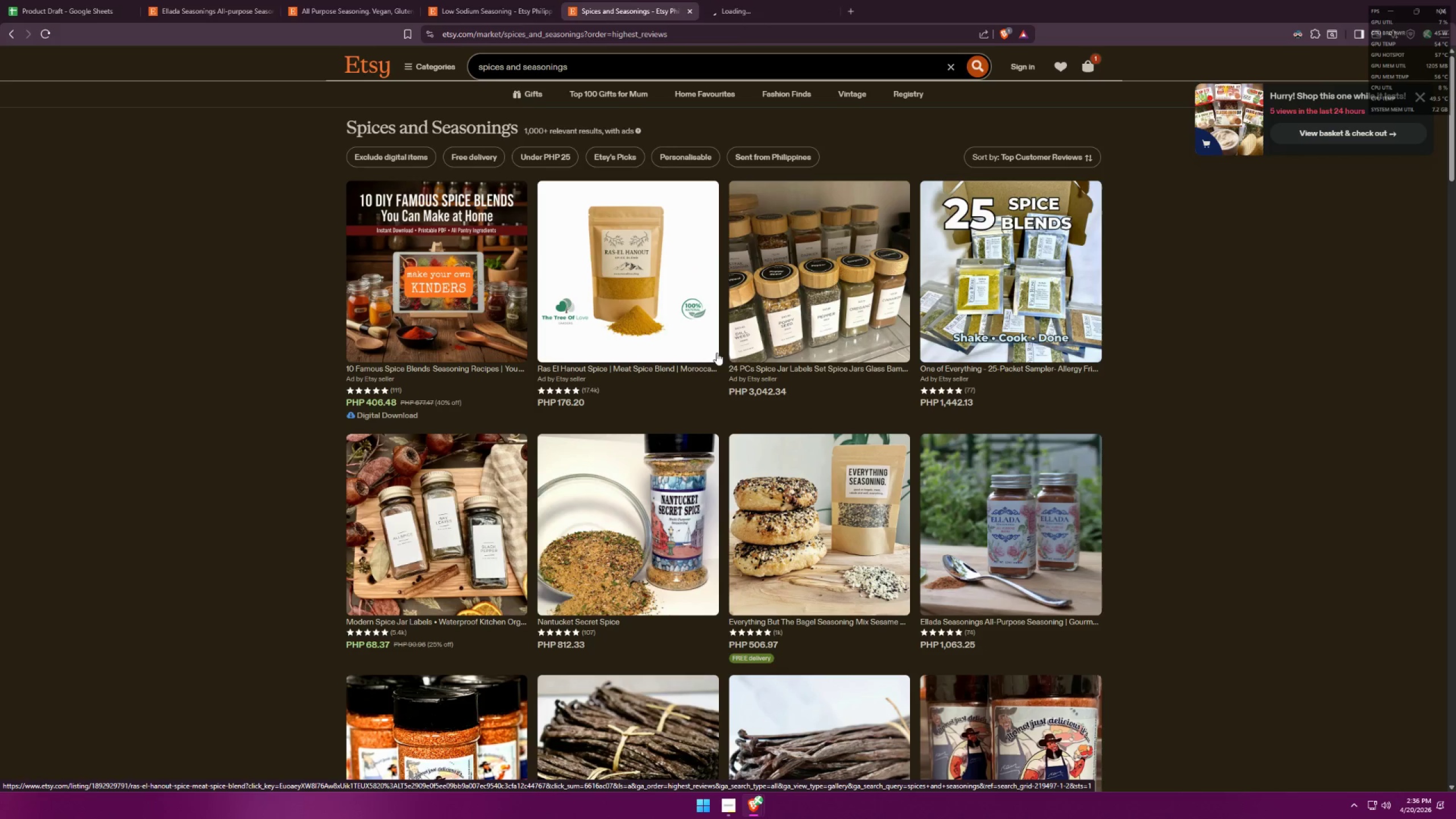 
middle_click([685, 573])
 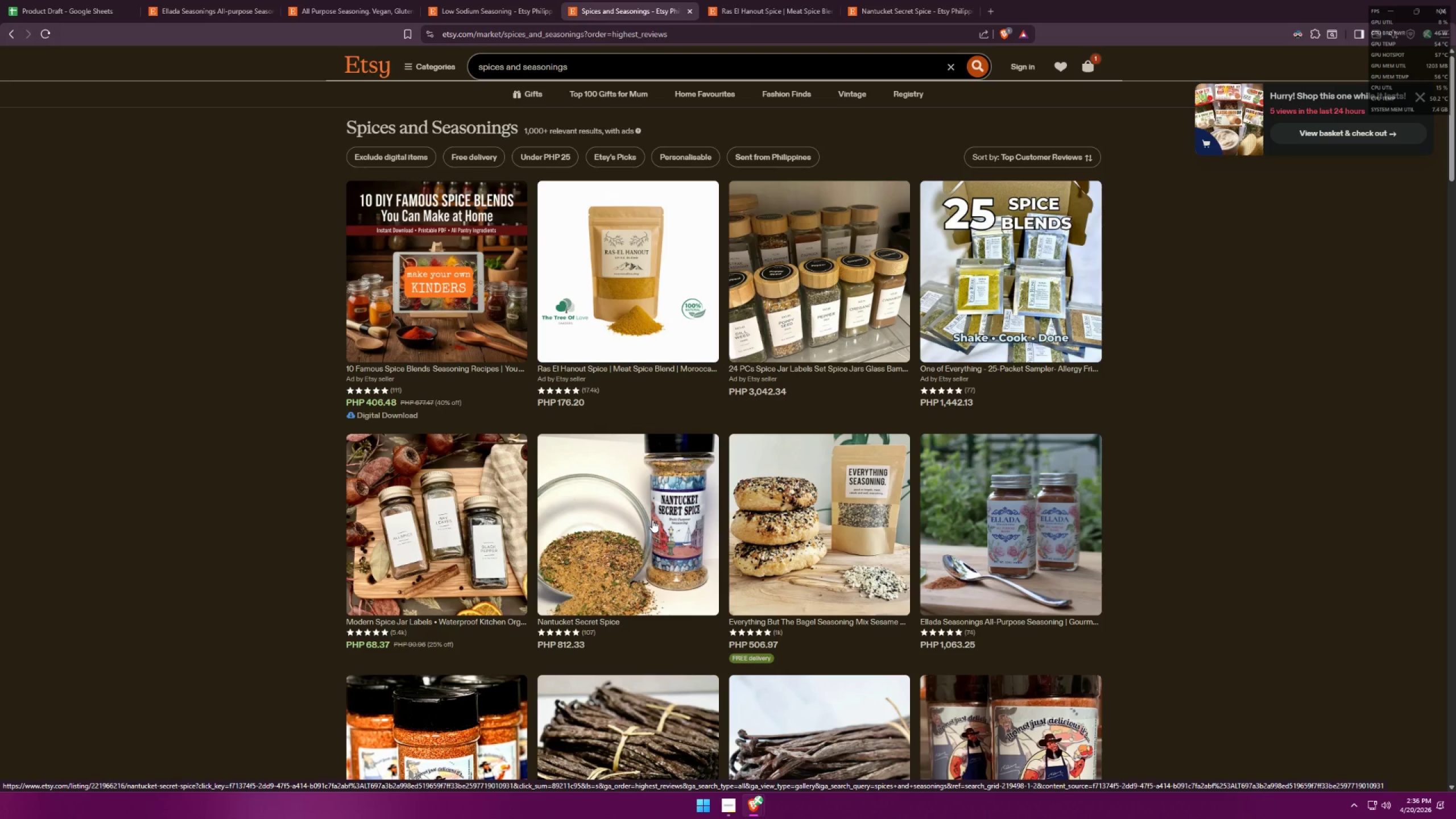 
wait(9.58)
 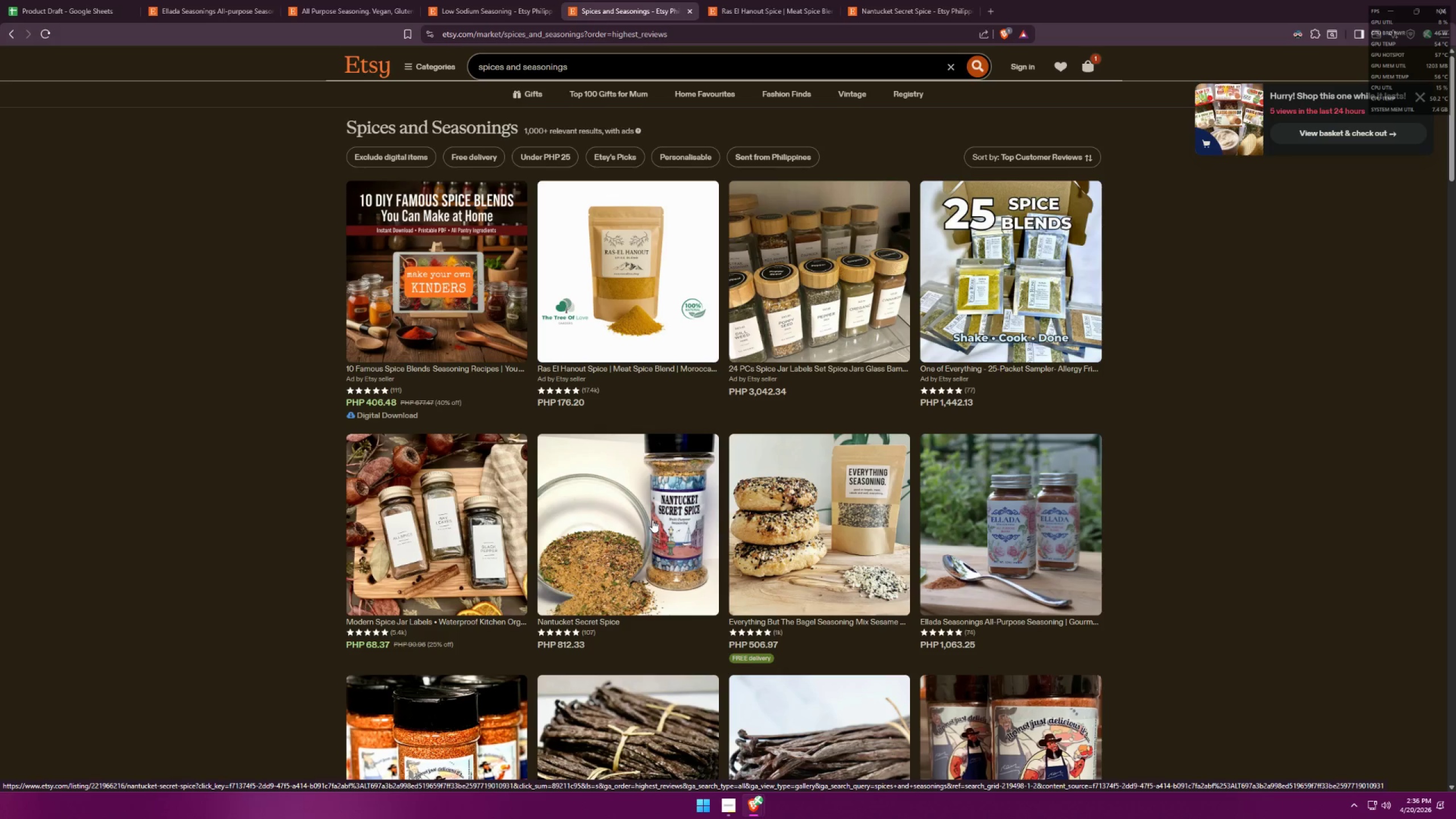 
scroll: coordinate [665, 468], scroll_direction: down, amount: 13.0
 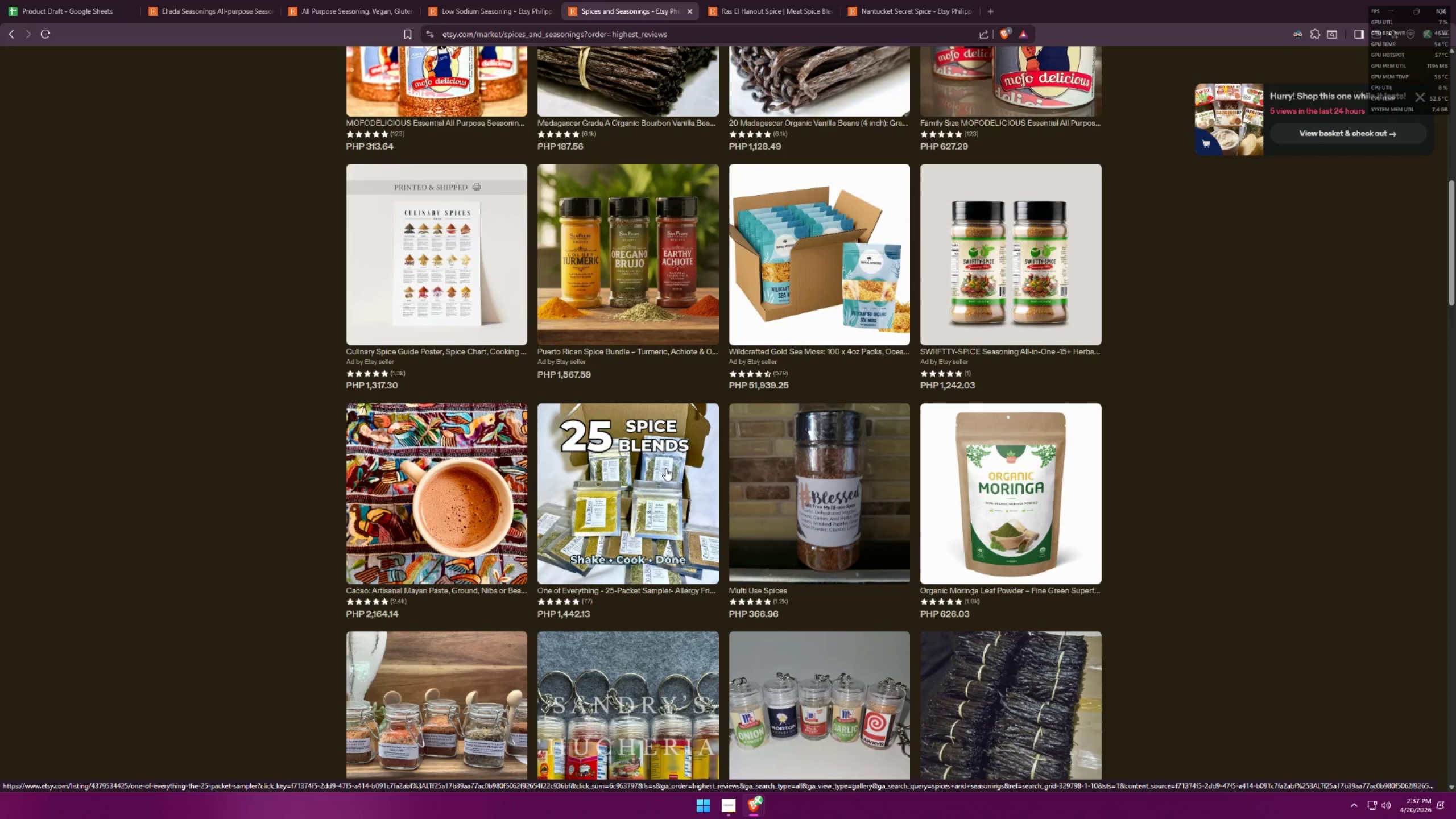 
middle_click([792, 469])
 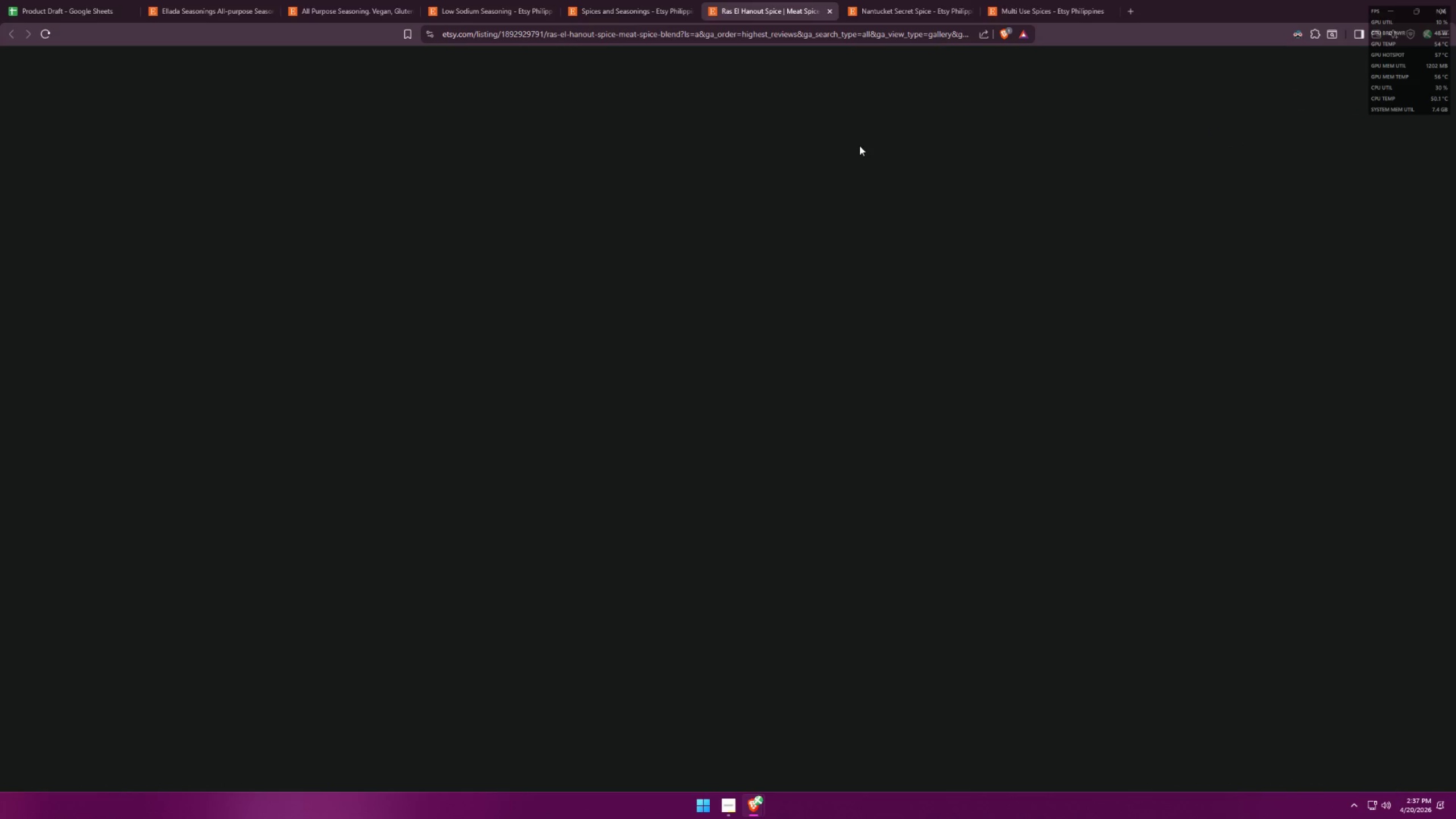 
scroll: coordinate [992, 209], scroll_direction: down, amount: 5.0
 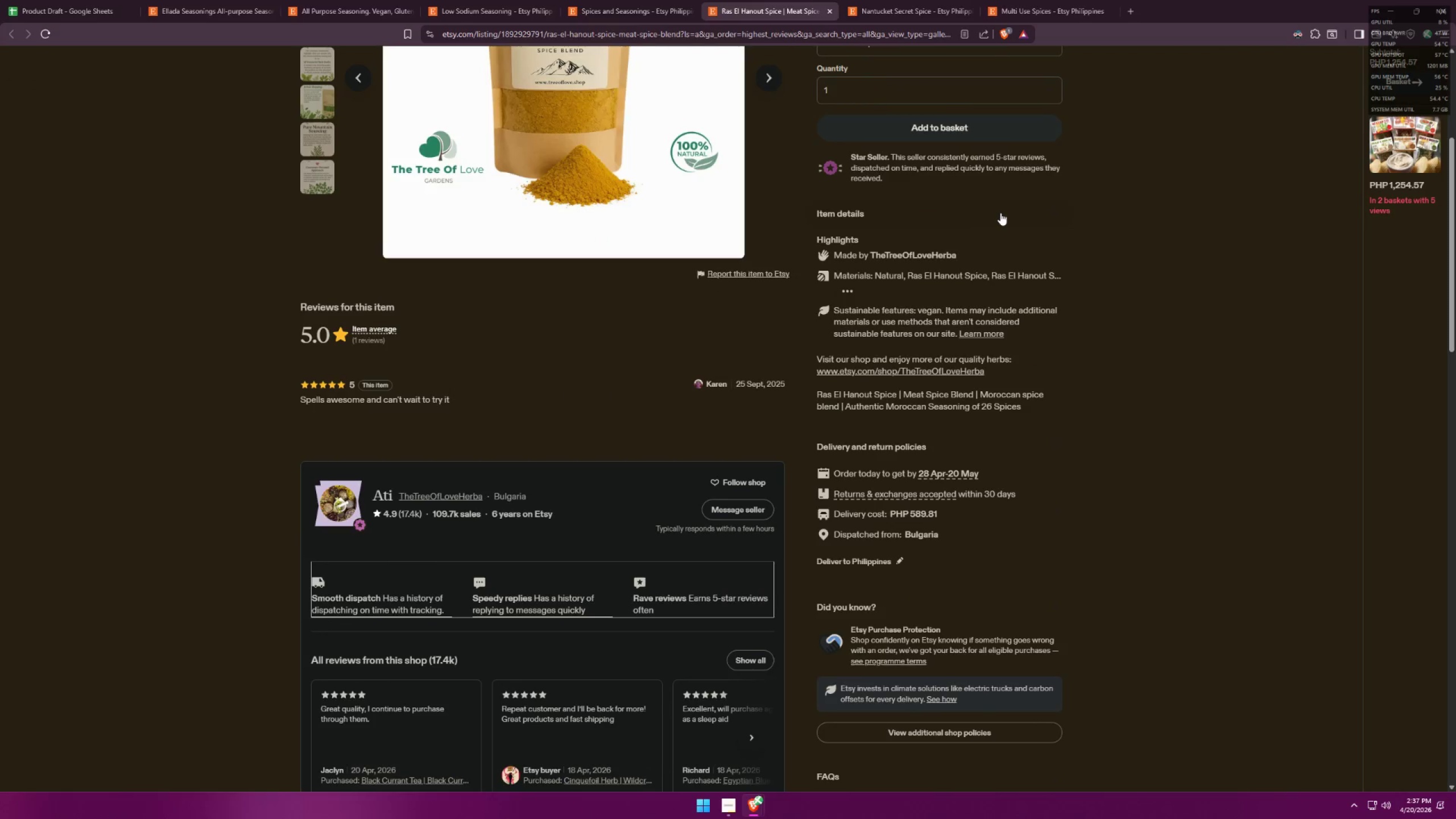 
scroll: coordinate [1005, 226], scroll_direction: up, amount: 4.0
 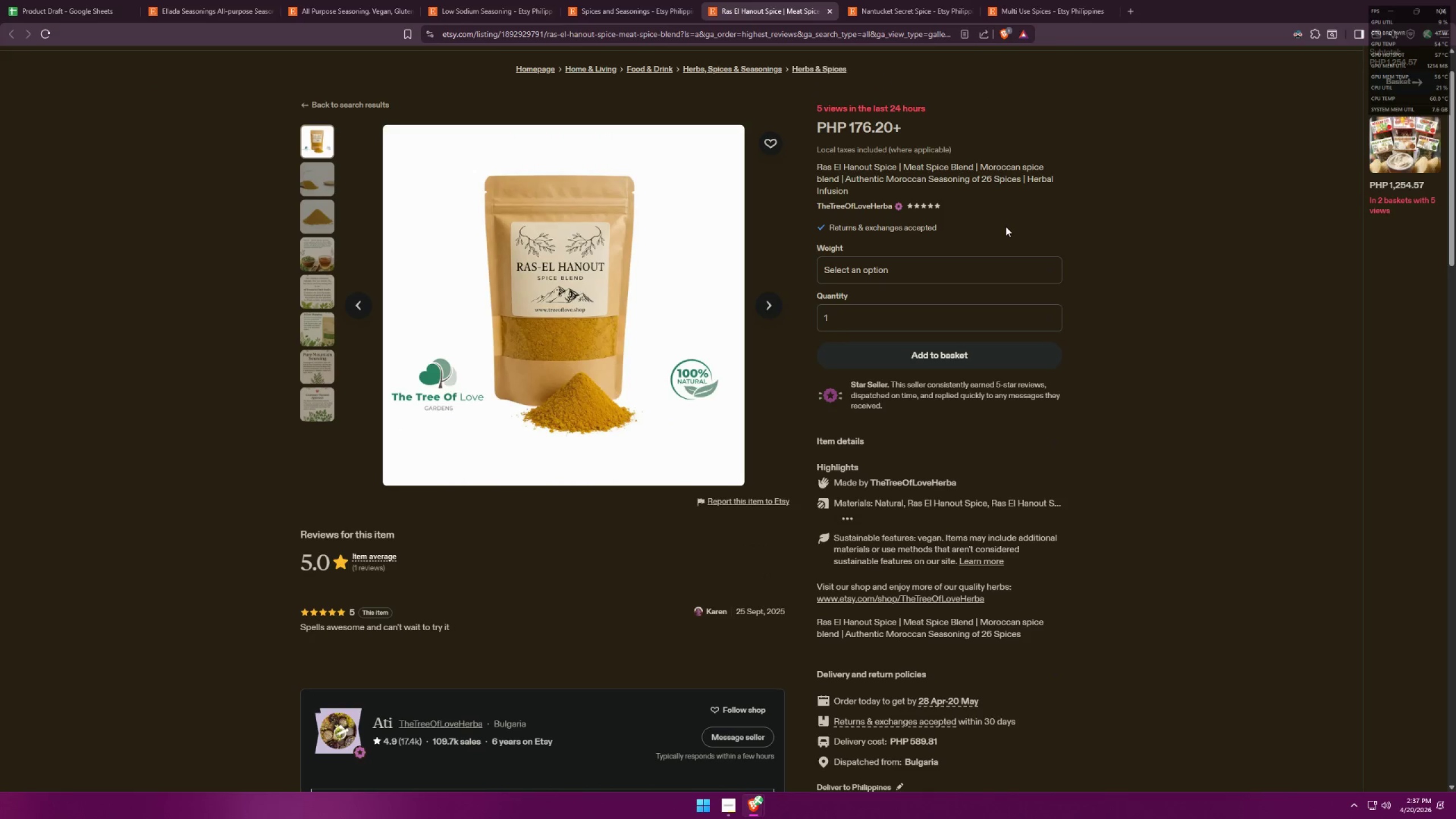 
scroll: coordinate [1006, 215], scroll_direction: down, amount: 27.0
 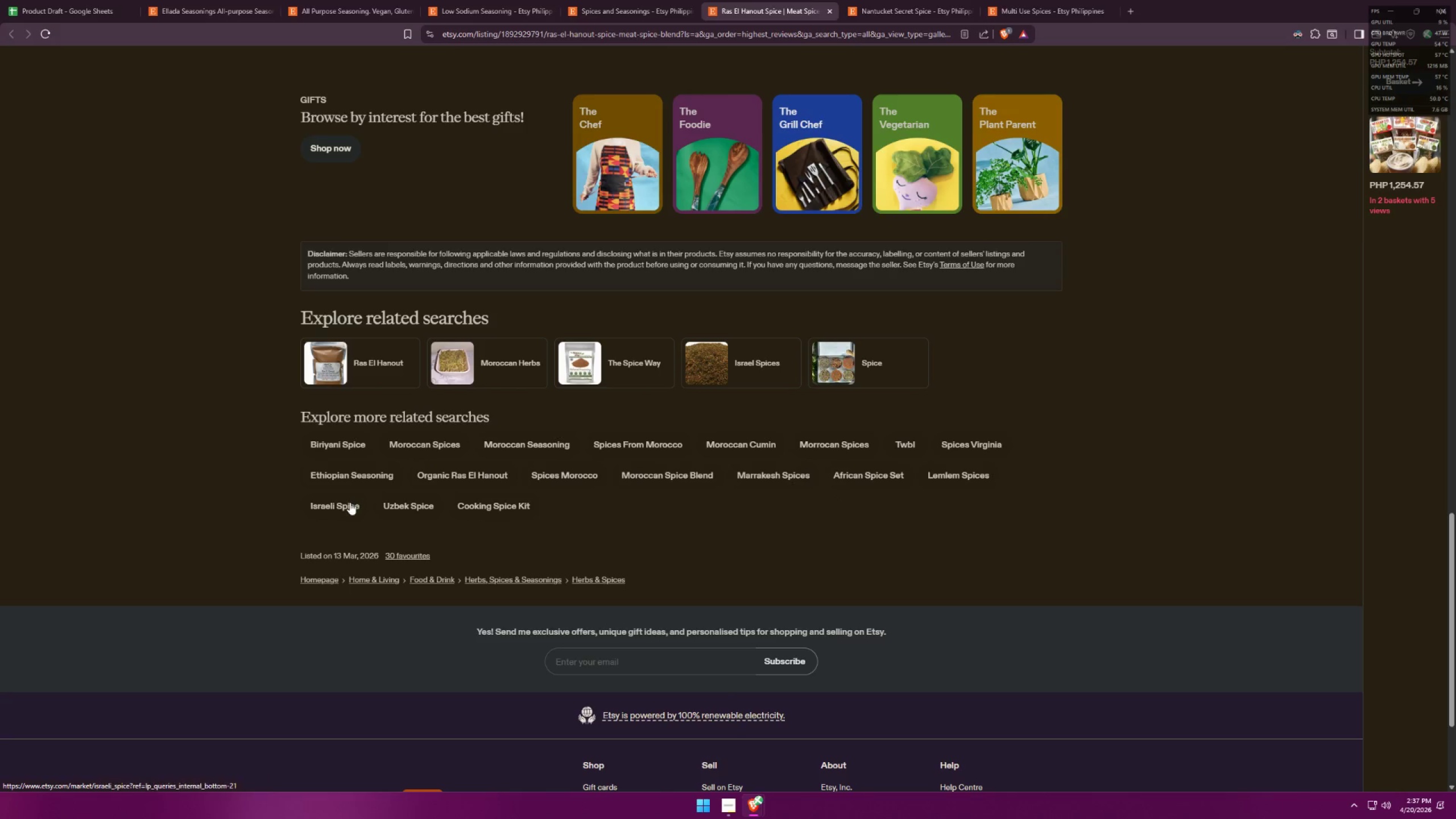 
wait(14.38)
 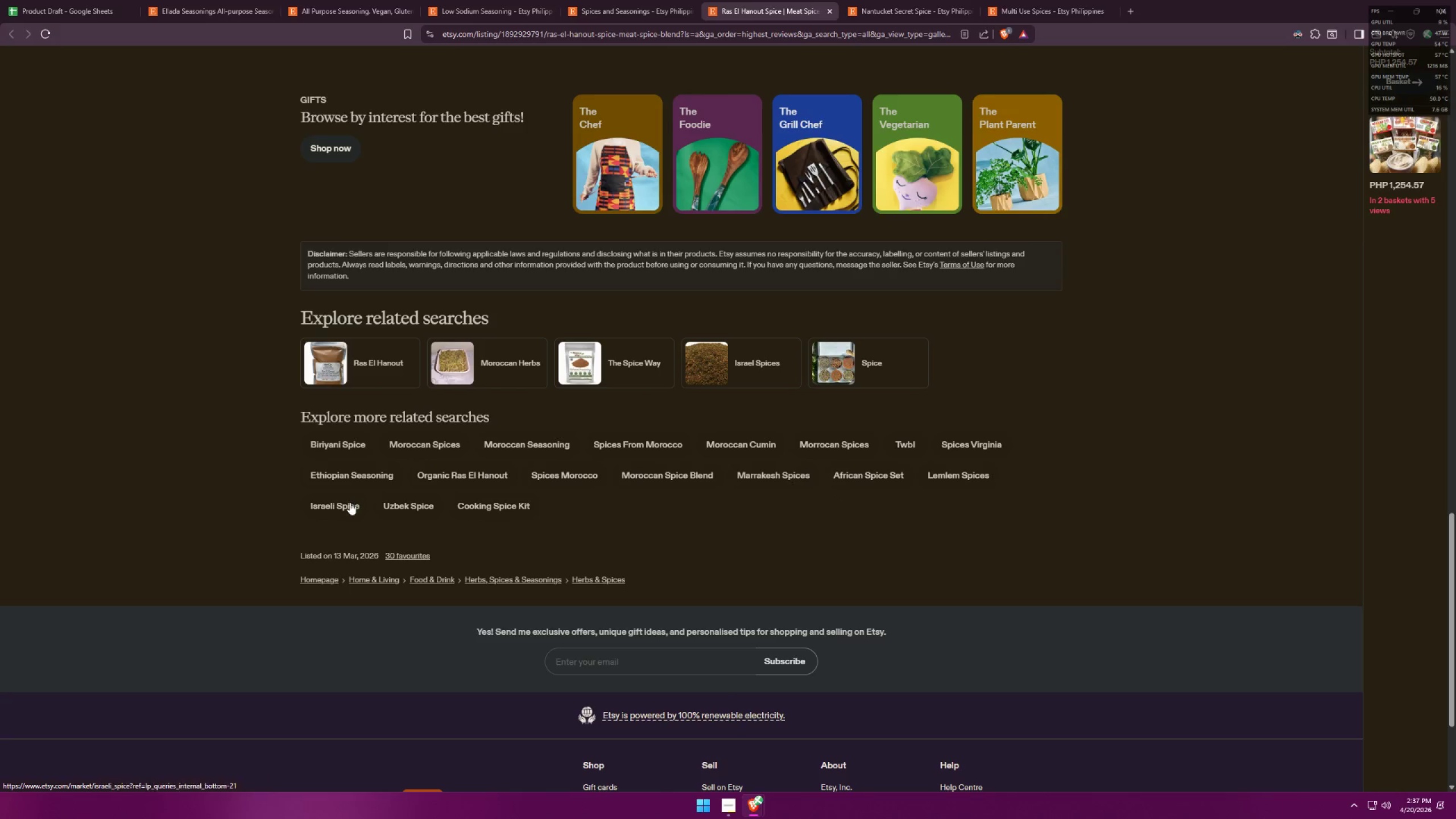 
left_click([878, 0])
 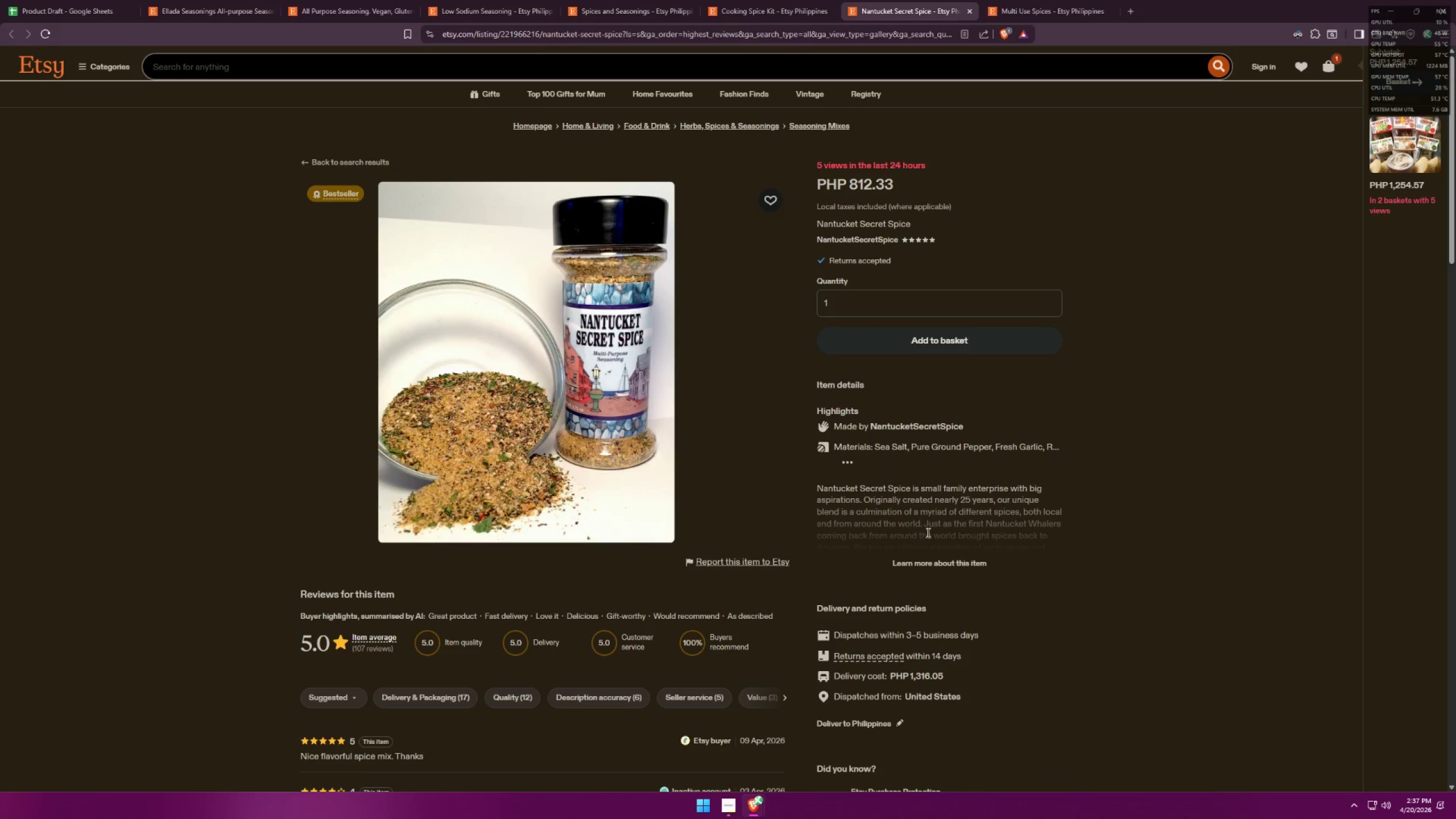 
scroll: coordinate [713, 382], scroll_direction: down, amount: 22.0
 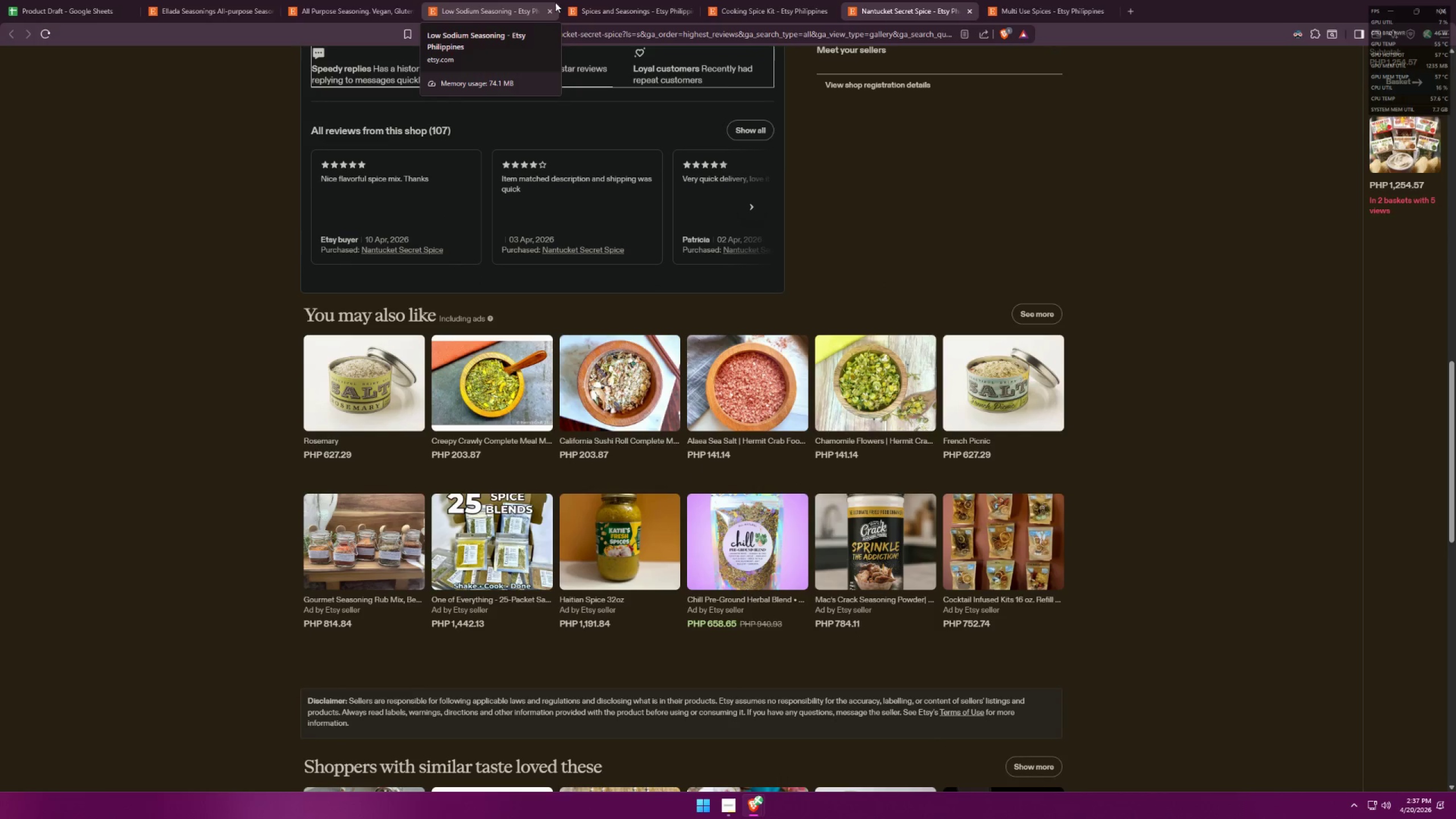 
wait(8.81)
 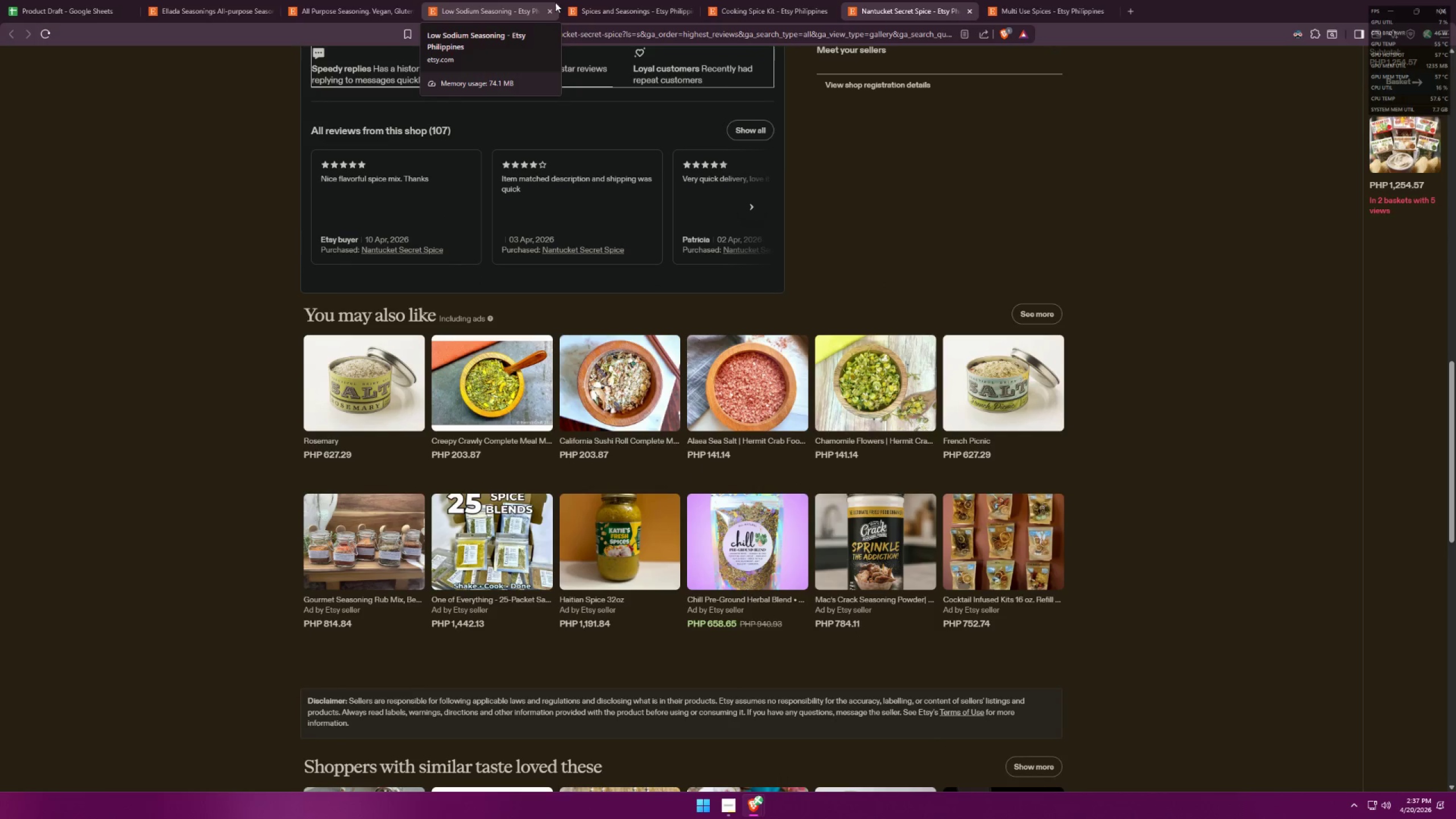 
scroll: coordinate [680, 375], scroll_direction: down, amount: 10.0
 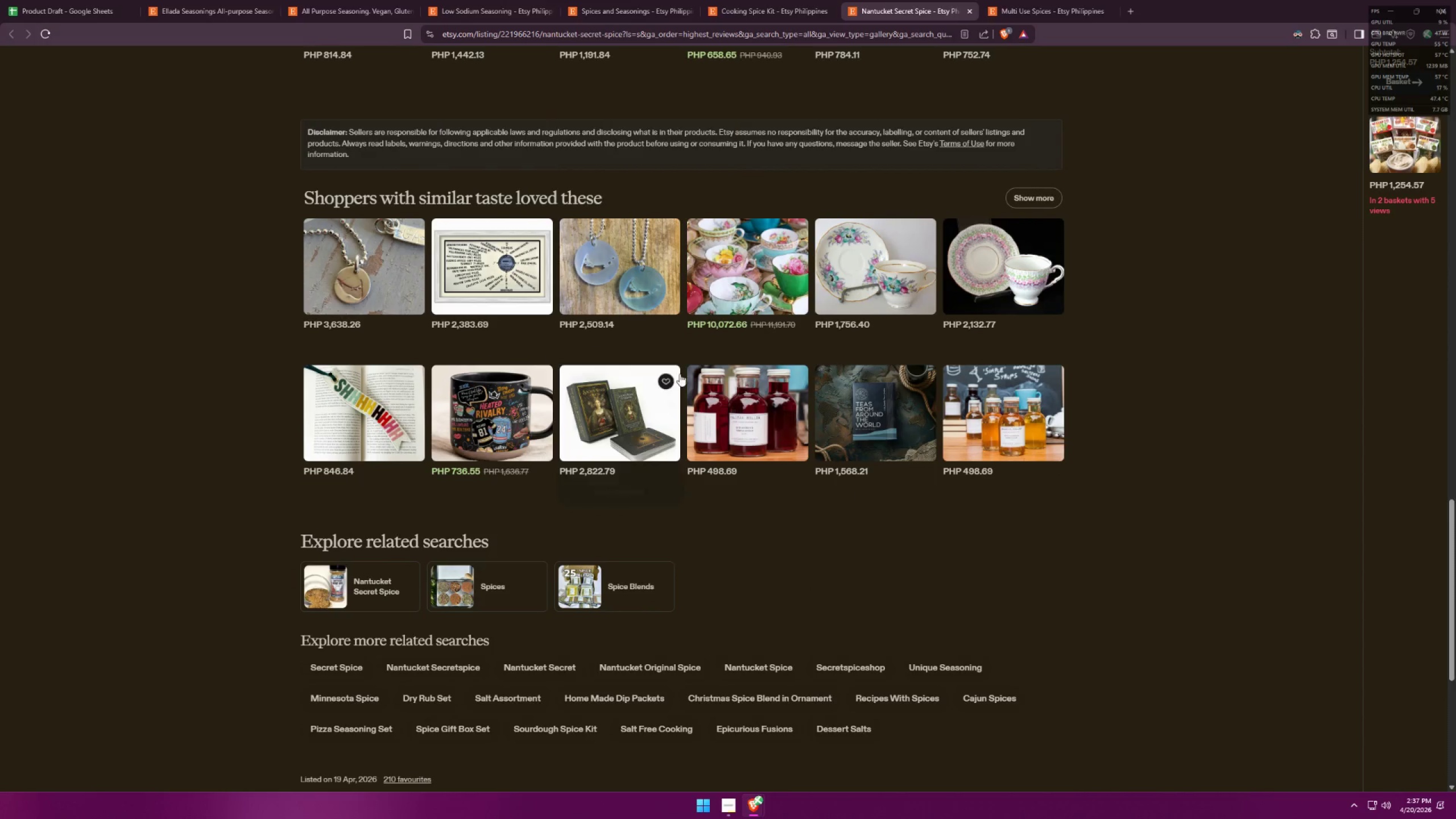 
mouse_move([686, 396])
 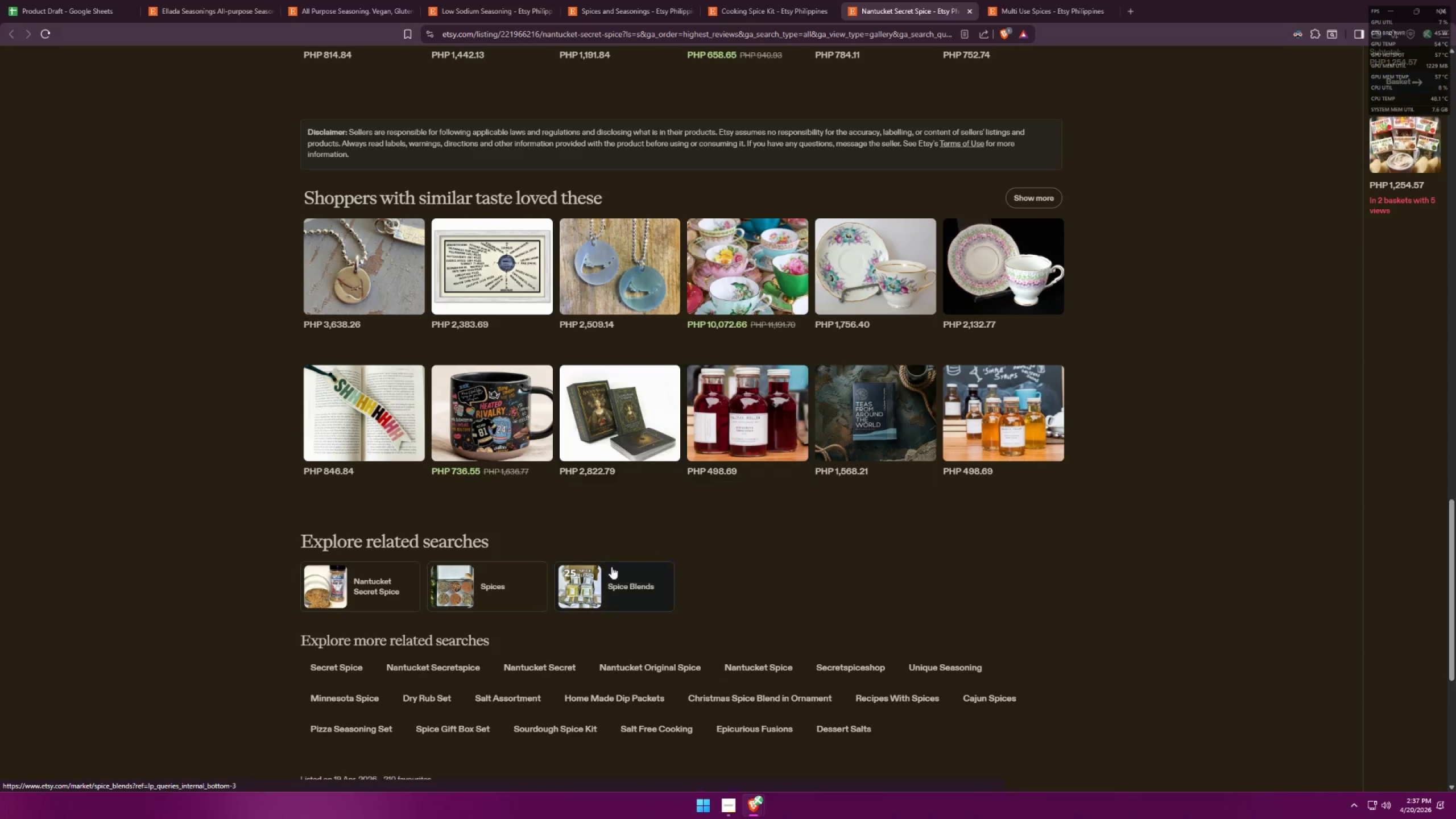 
scroll: coordinate [485, 626], scroll_direction: down, amount: 2.0
 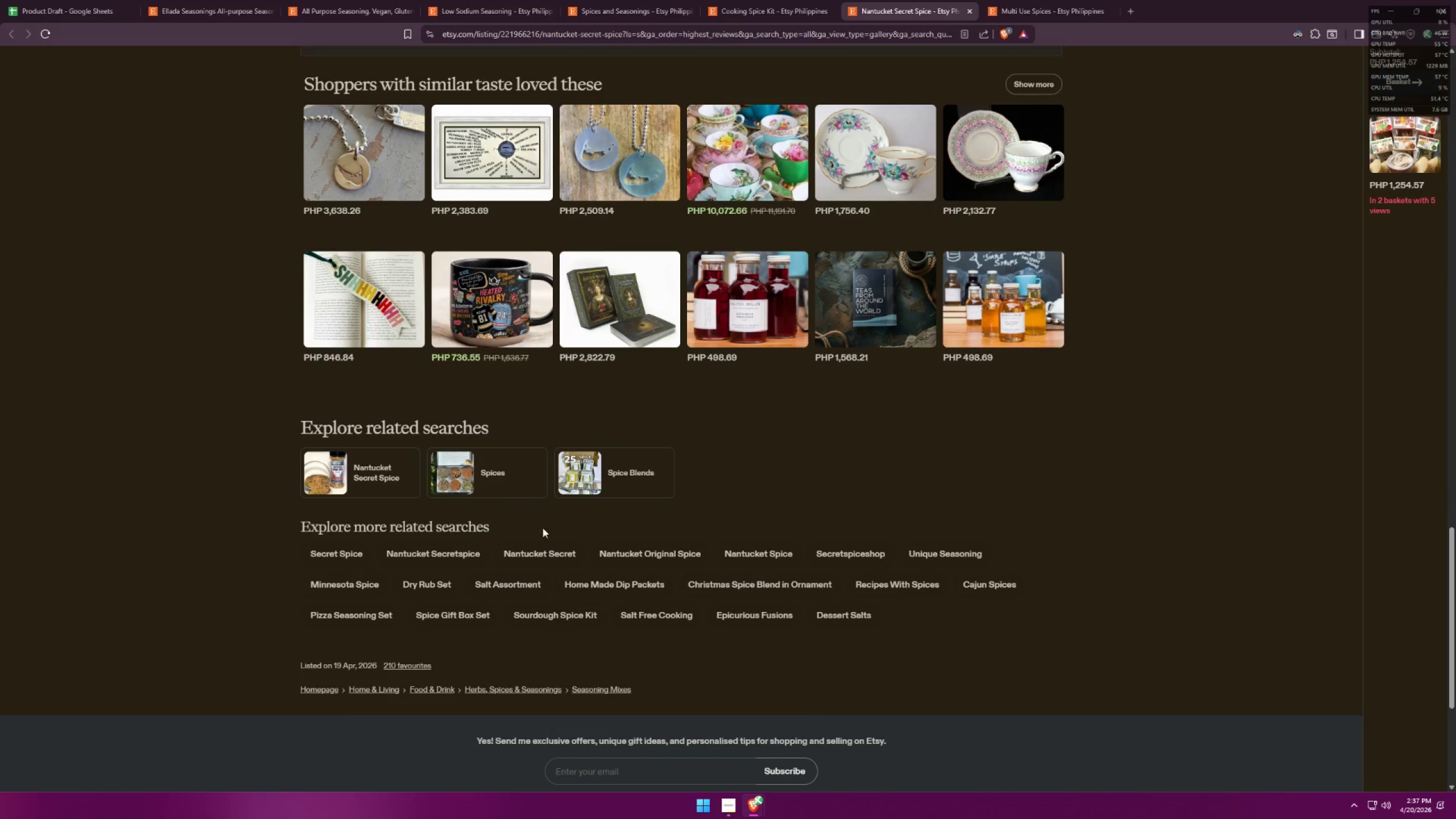 
wait(8.15)
 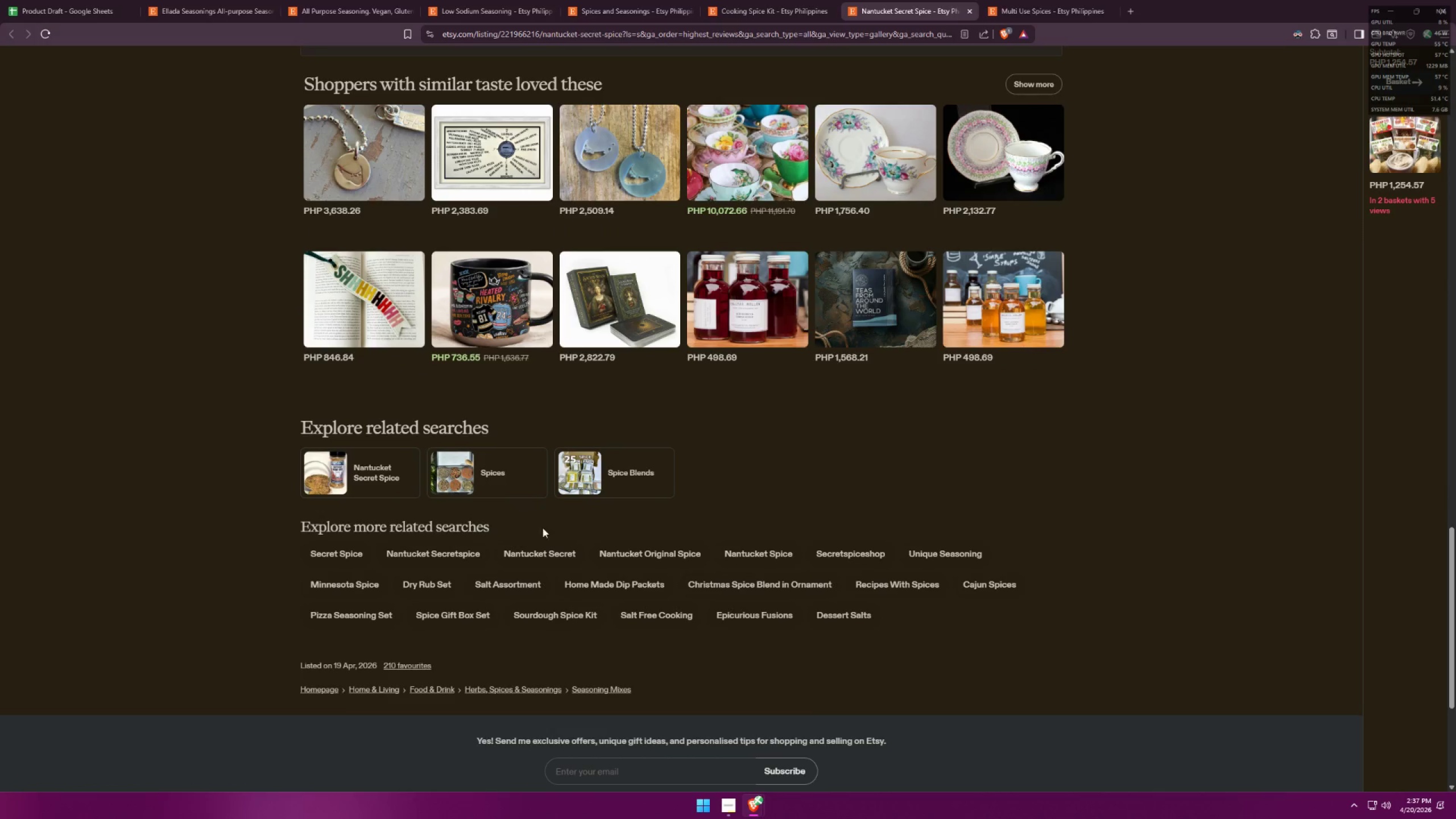 
scroll: coordinate [764, 479], scroll_direction: down, amount: 2.0
 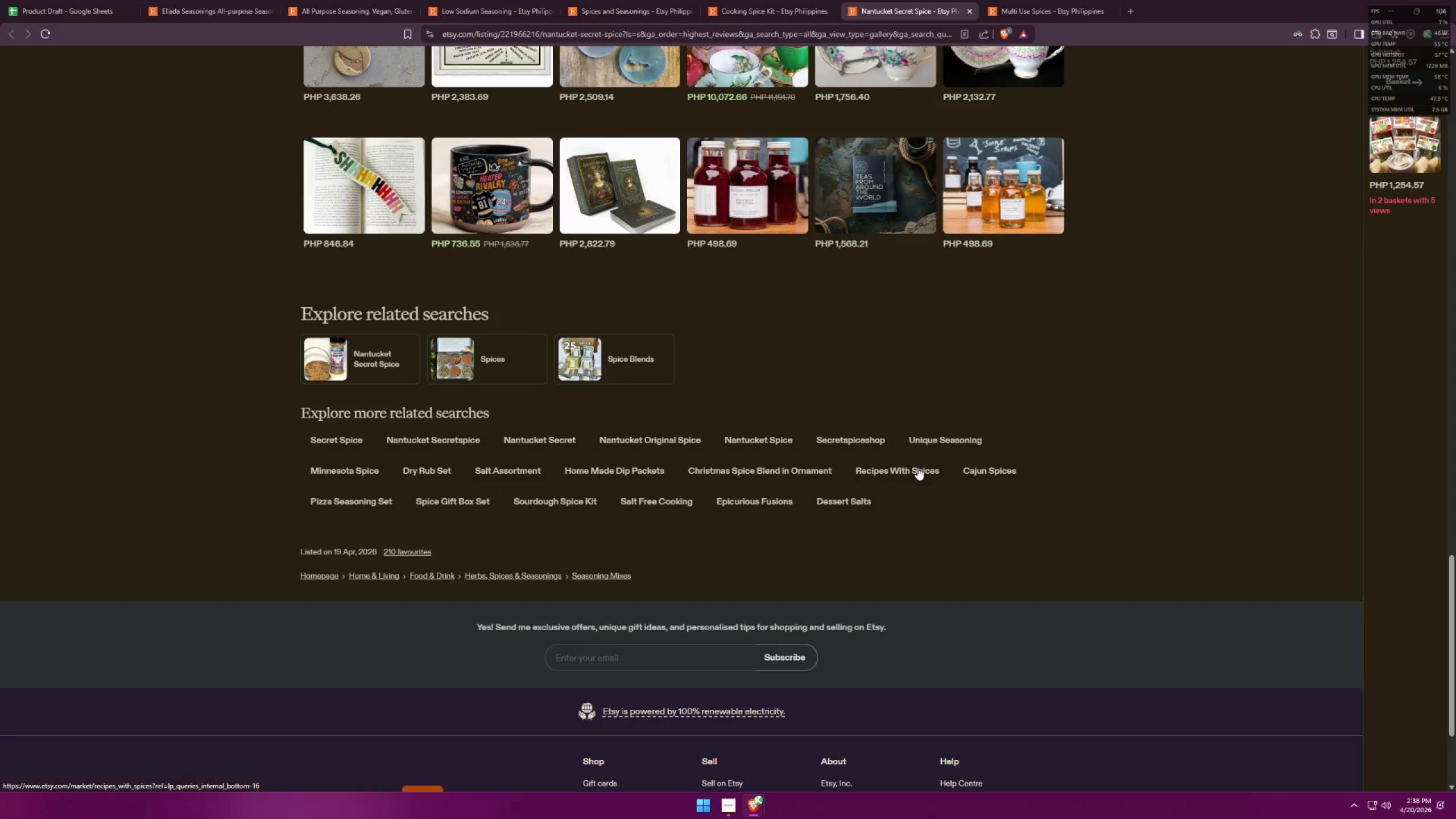 
wait(24.3)
 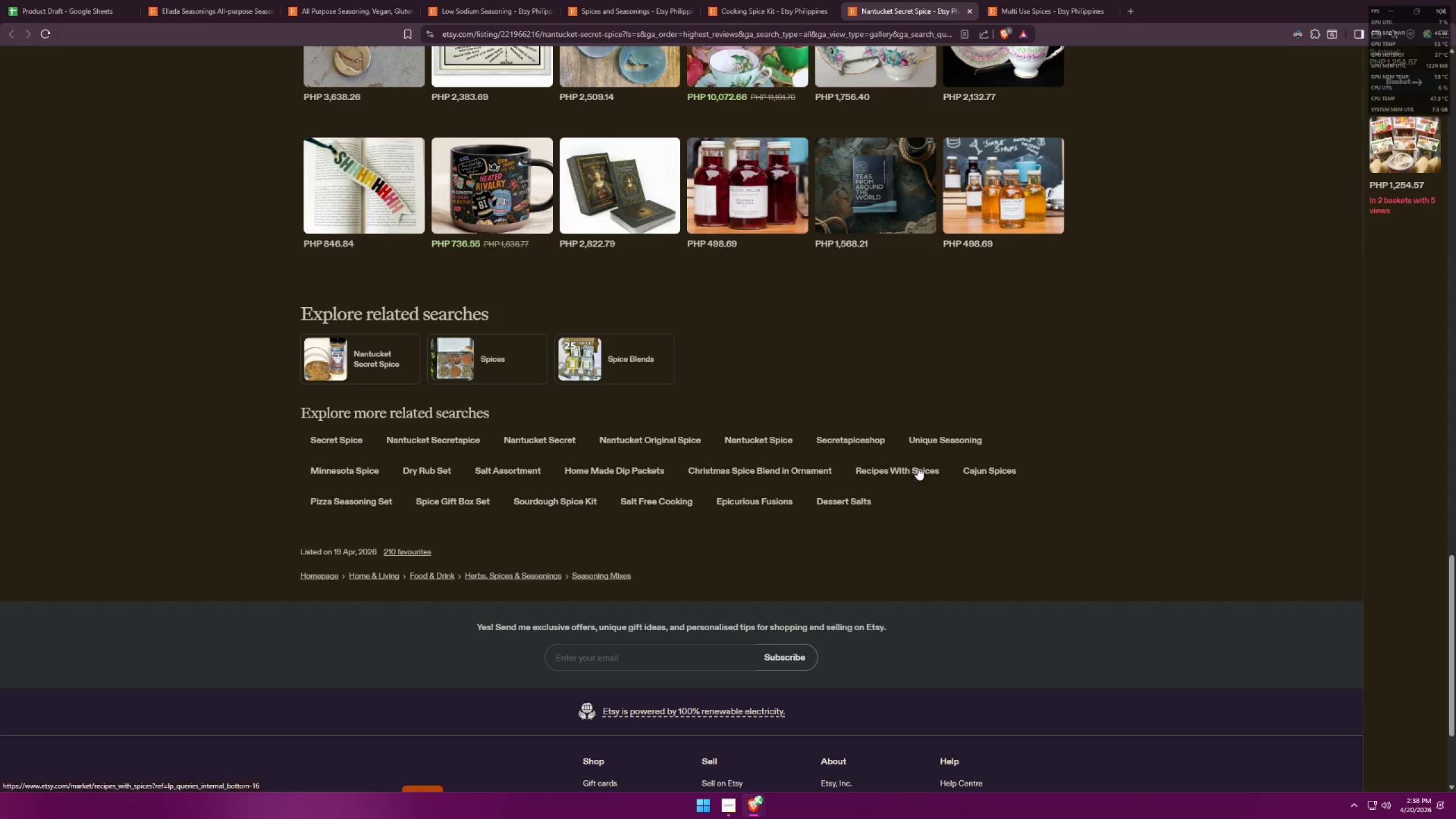 
mouse_move([737, 420])
 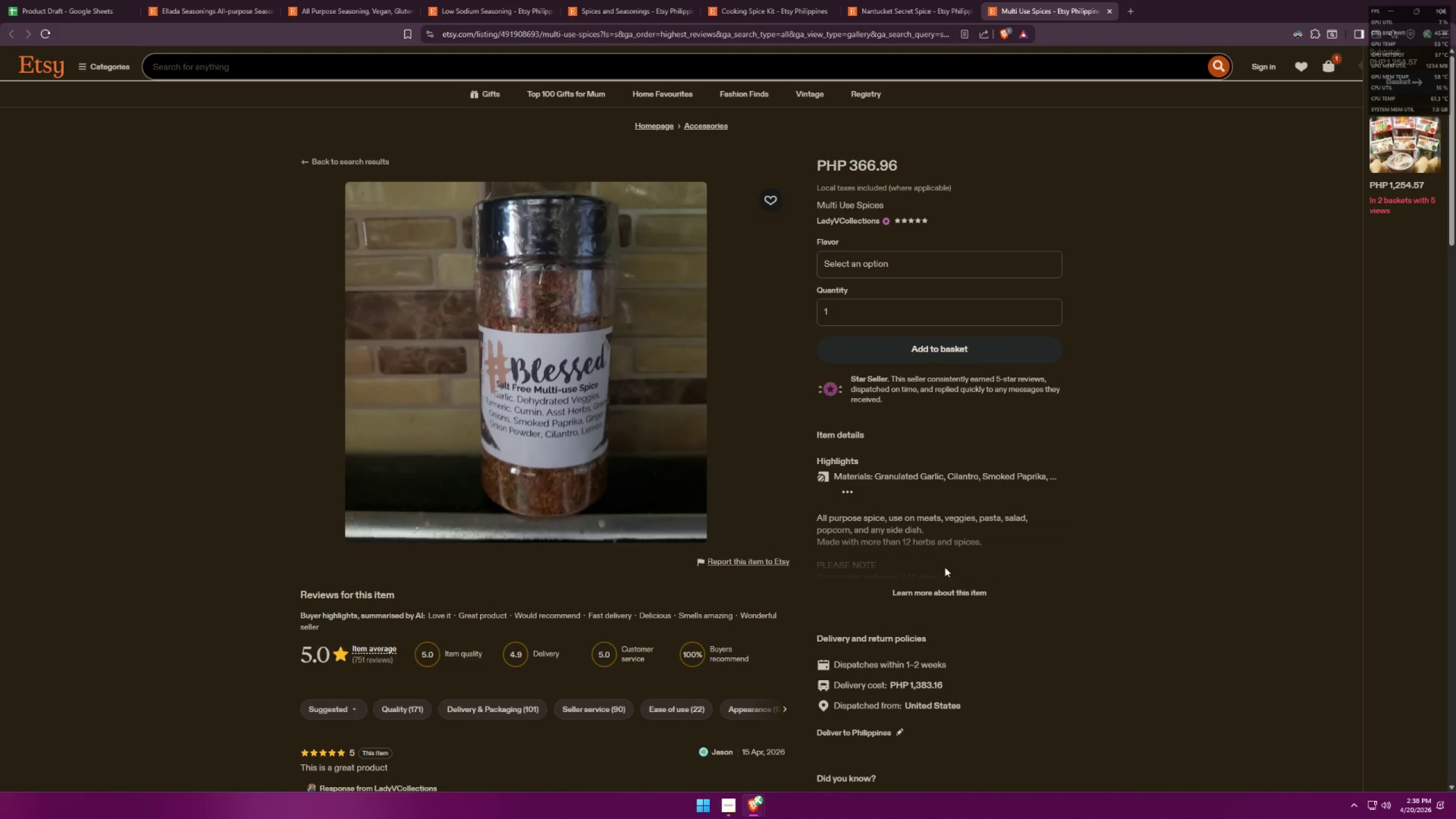 
left_click([938, 581])
 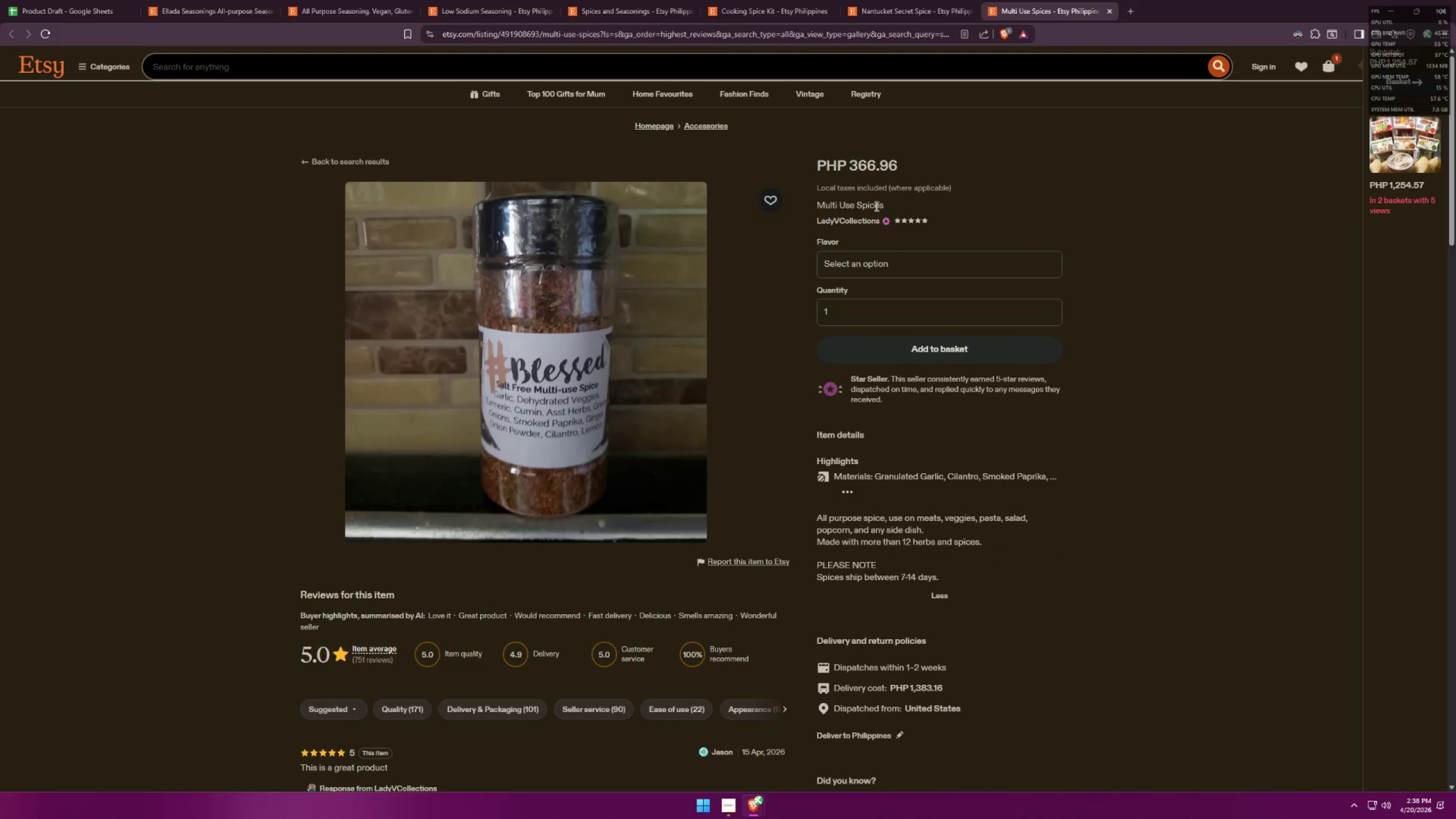 
wait(5.03)
 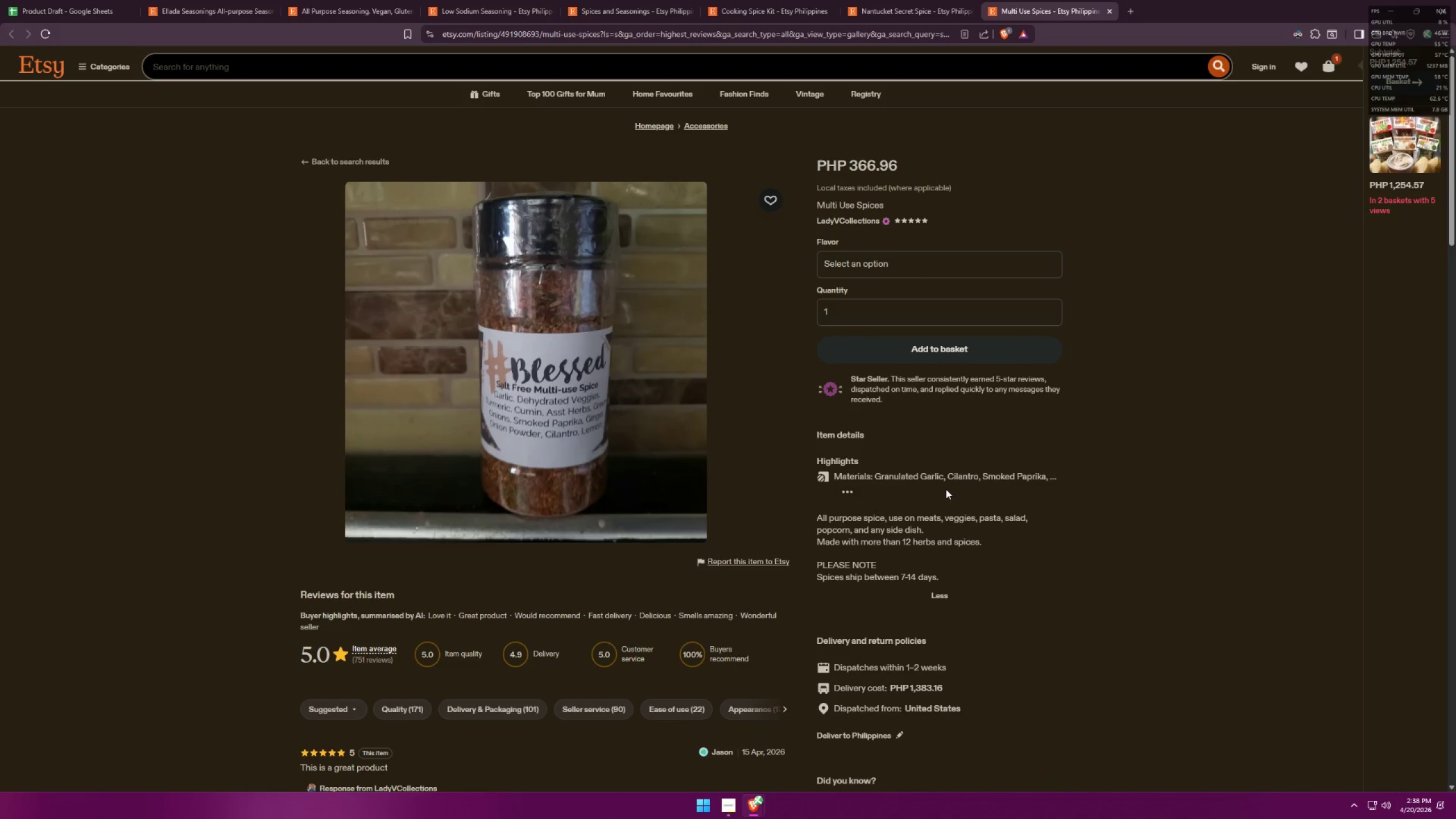 
scroll: coordinate [846, 367], scroll_direction: down, amount: 40.0
 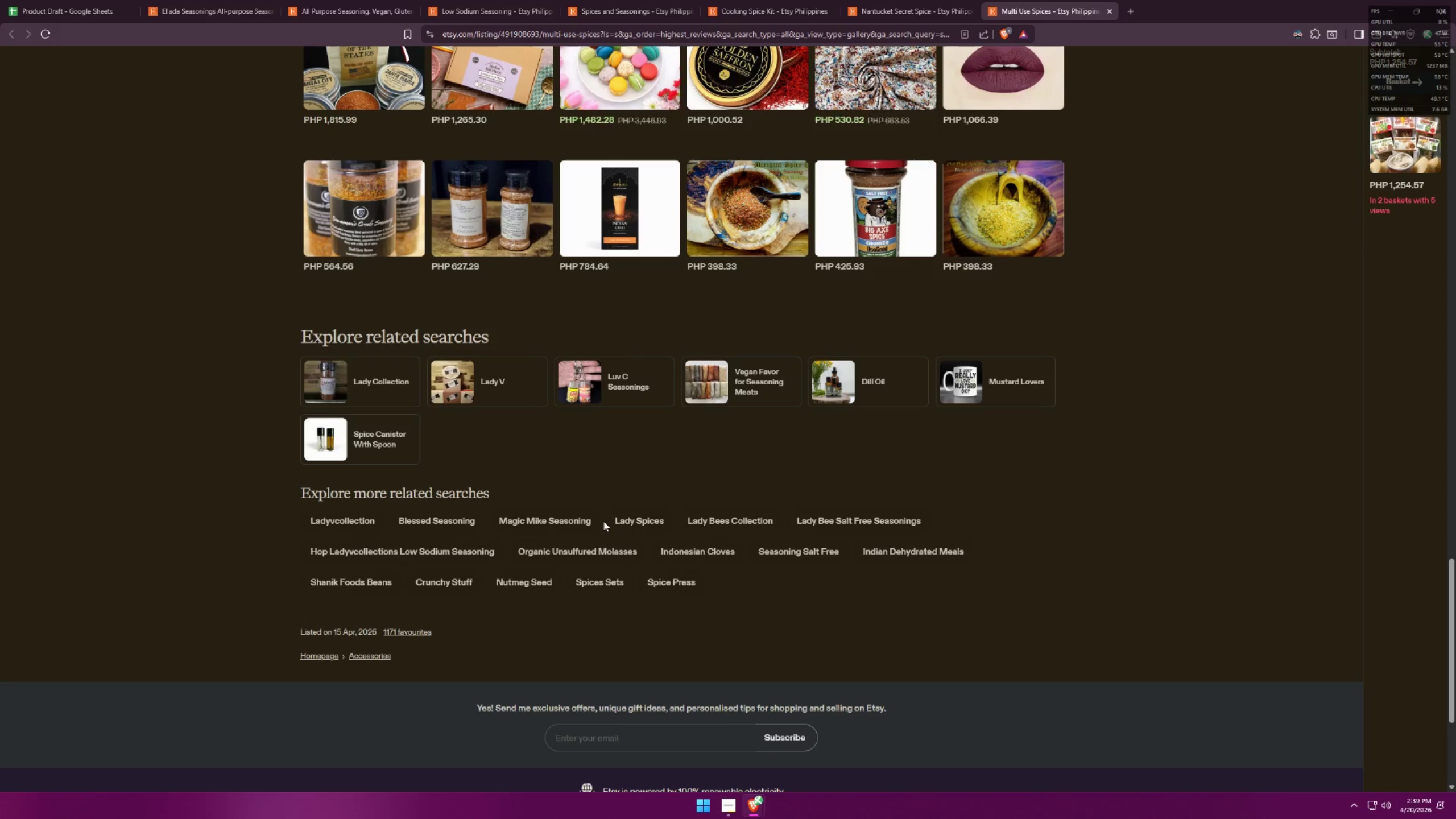 
wait(32.29)
 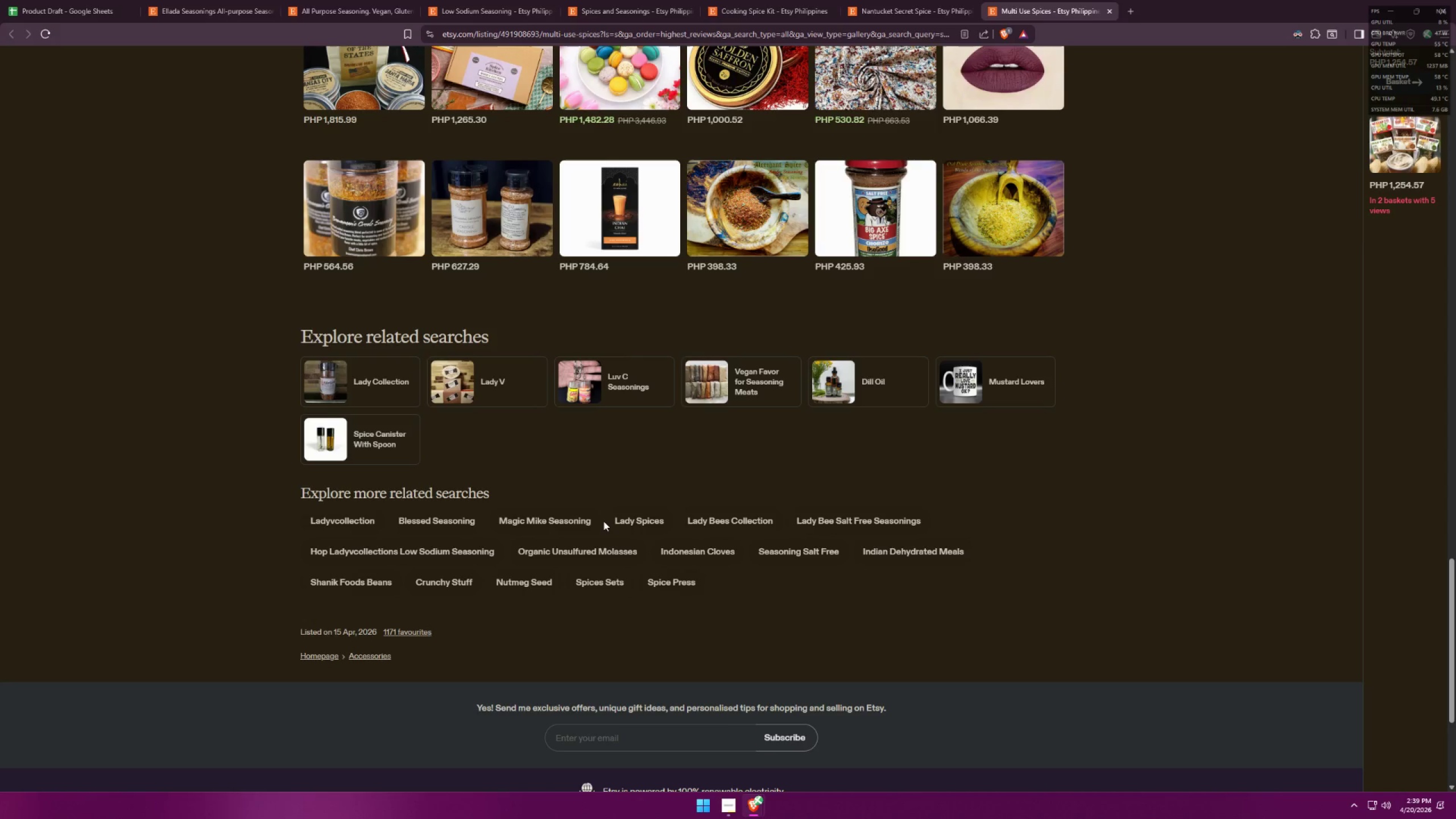 
scroll: coordinate [445, 528], scroll_direction: up, amount: 2.0
 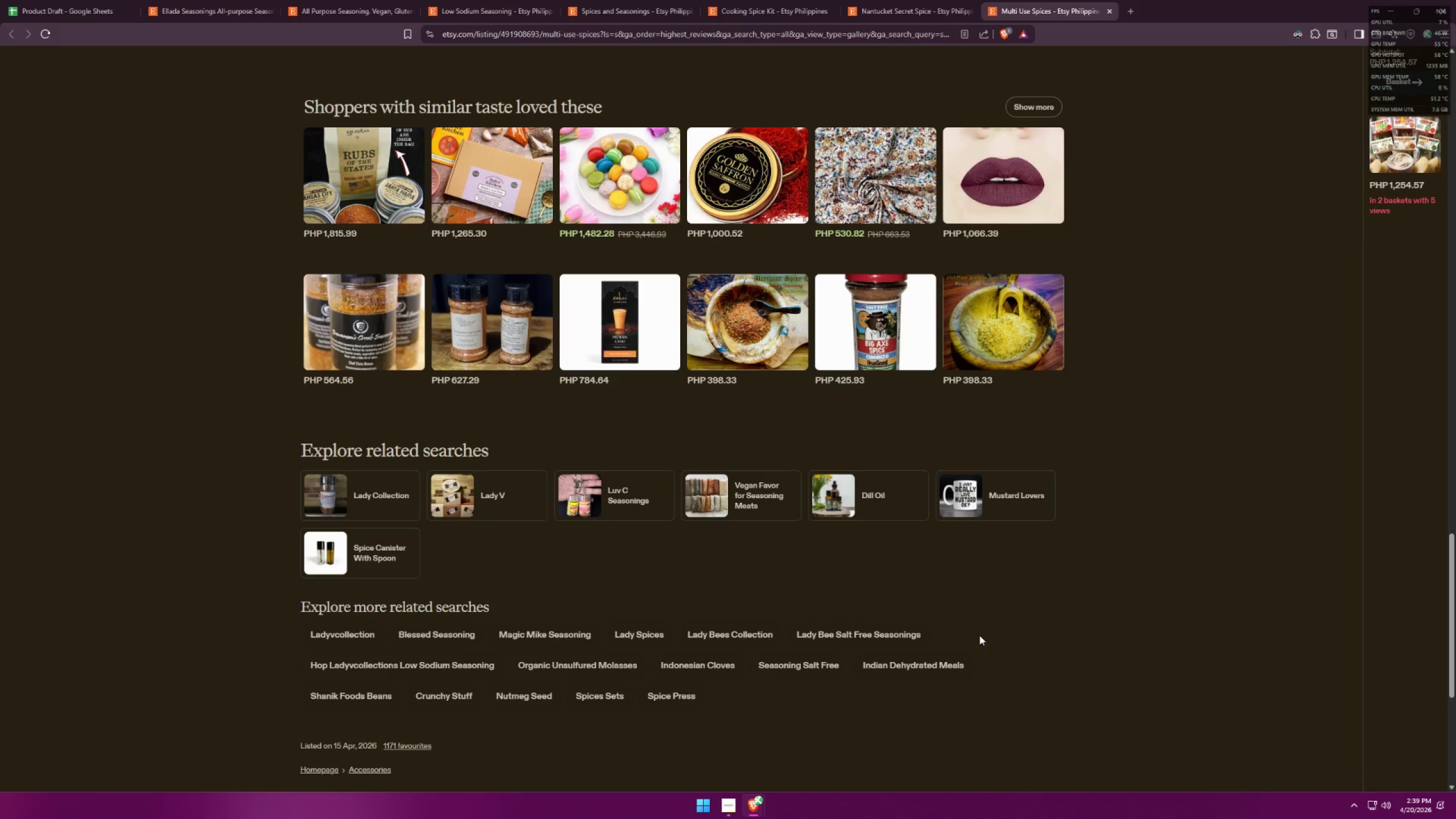 
wait(8.94)
 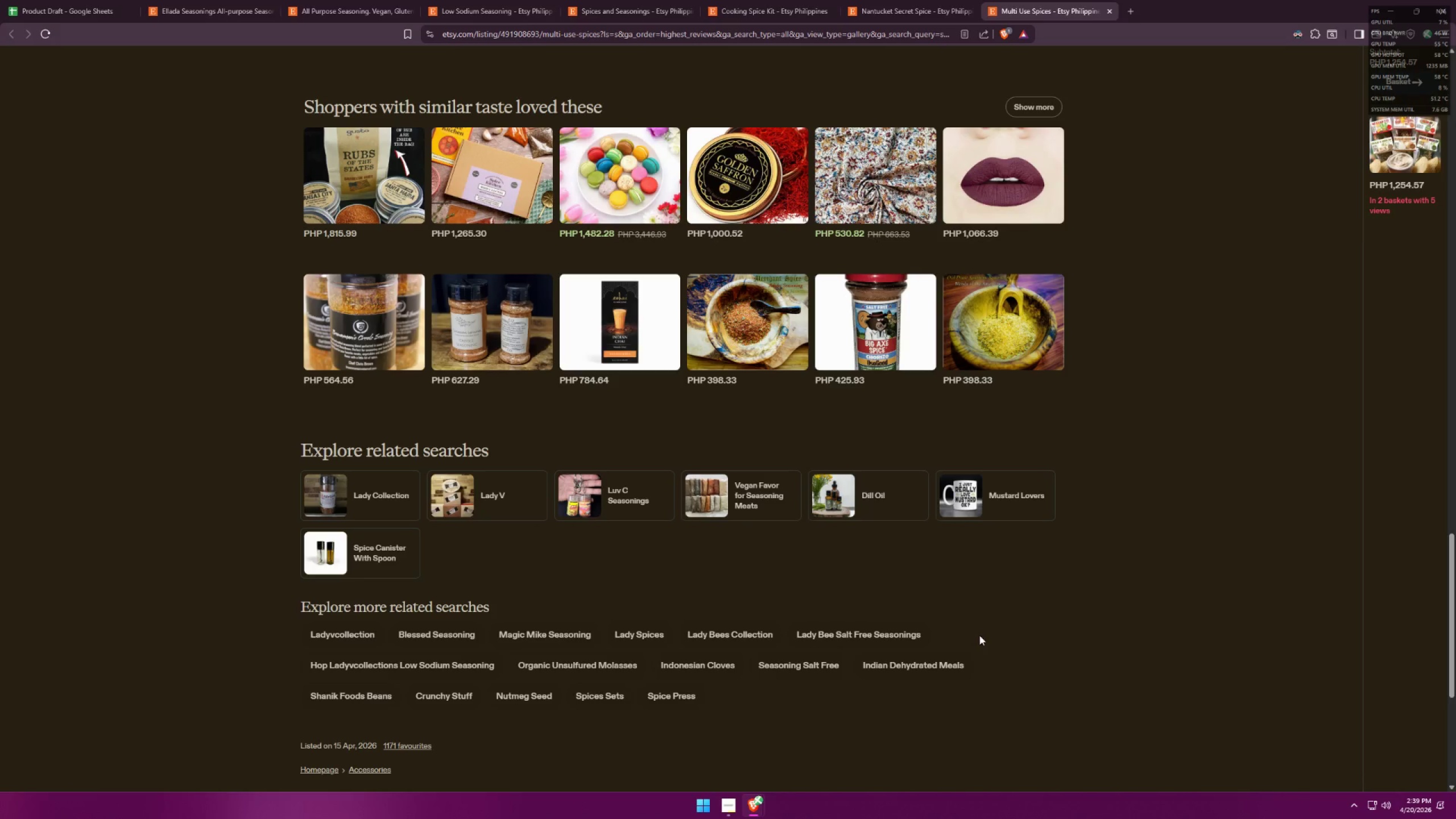 
double_click([756, 0])
 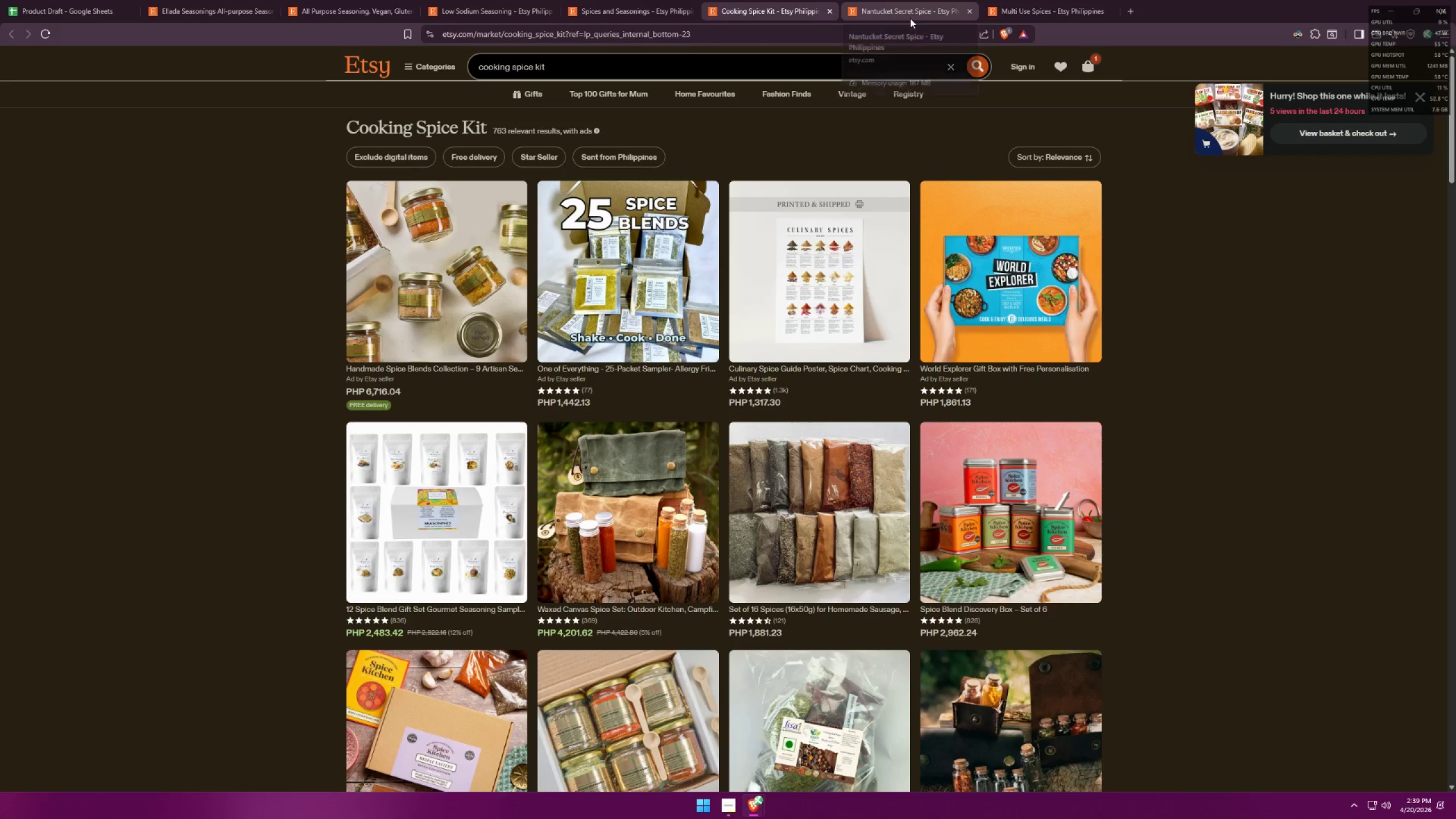 
double_click([966, 12])
 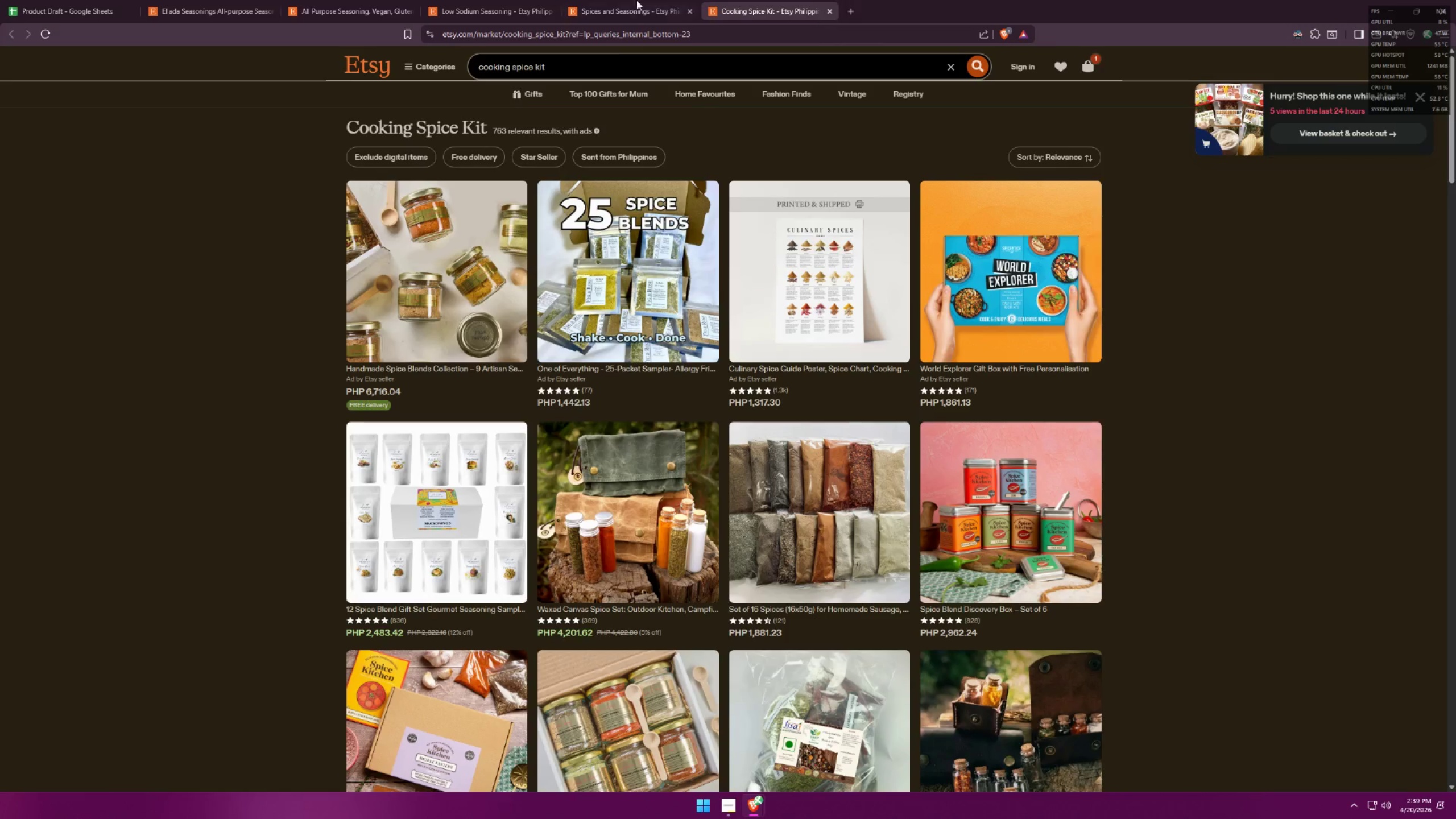 
triple_click([568, 0])
 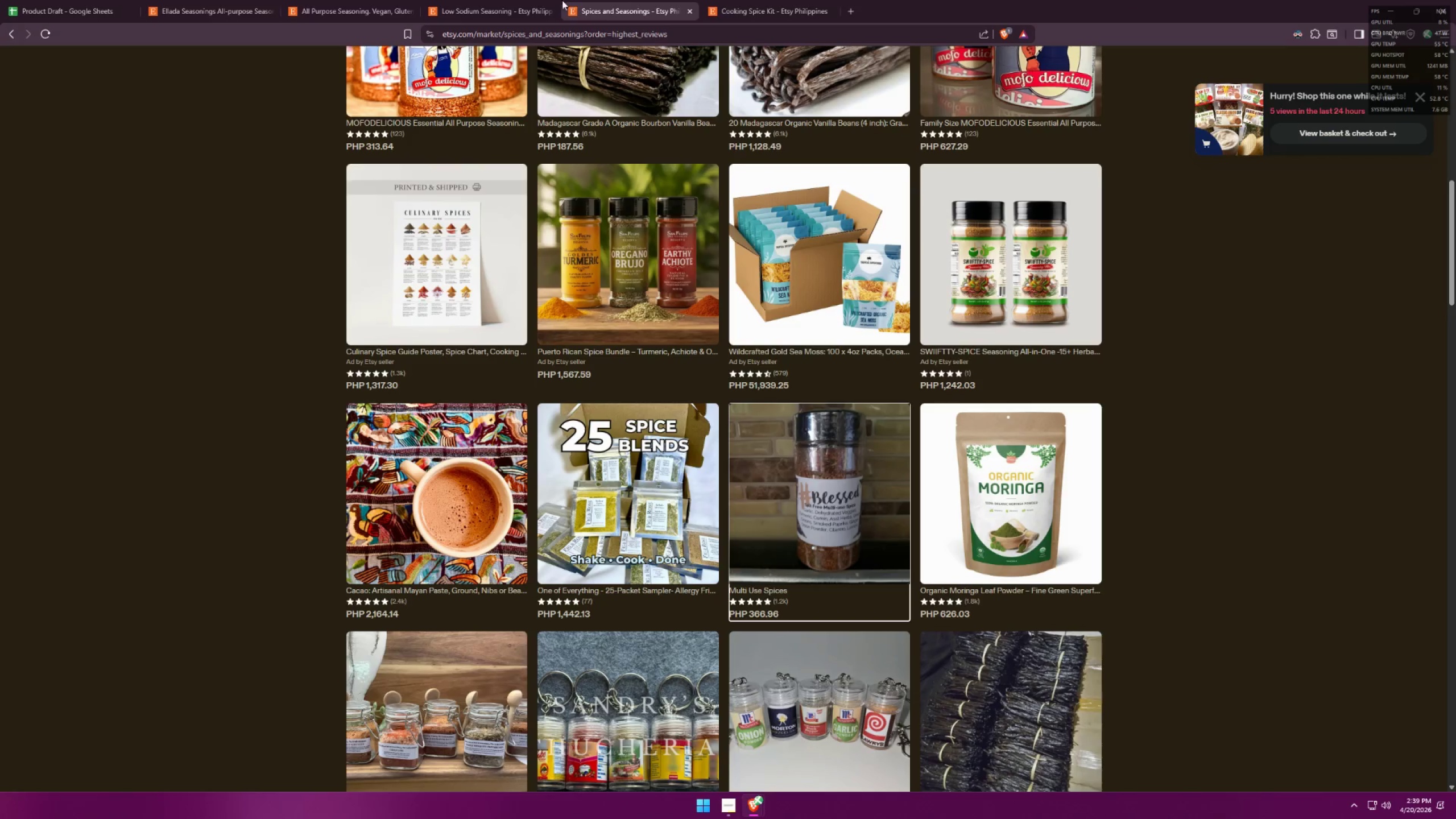 
triple_click([474, 0])
 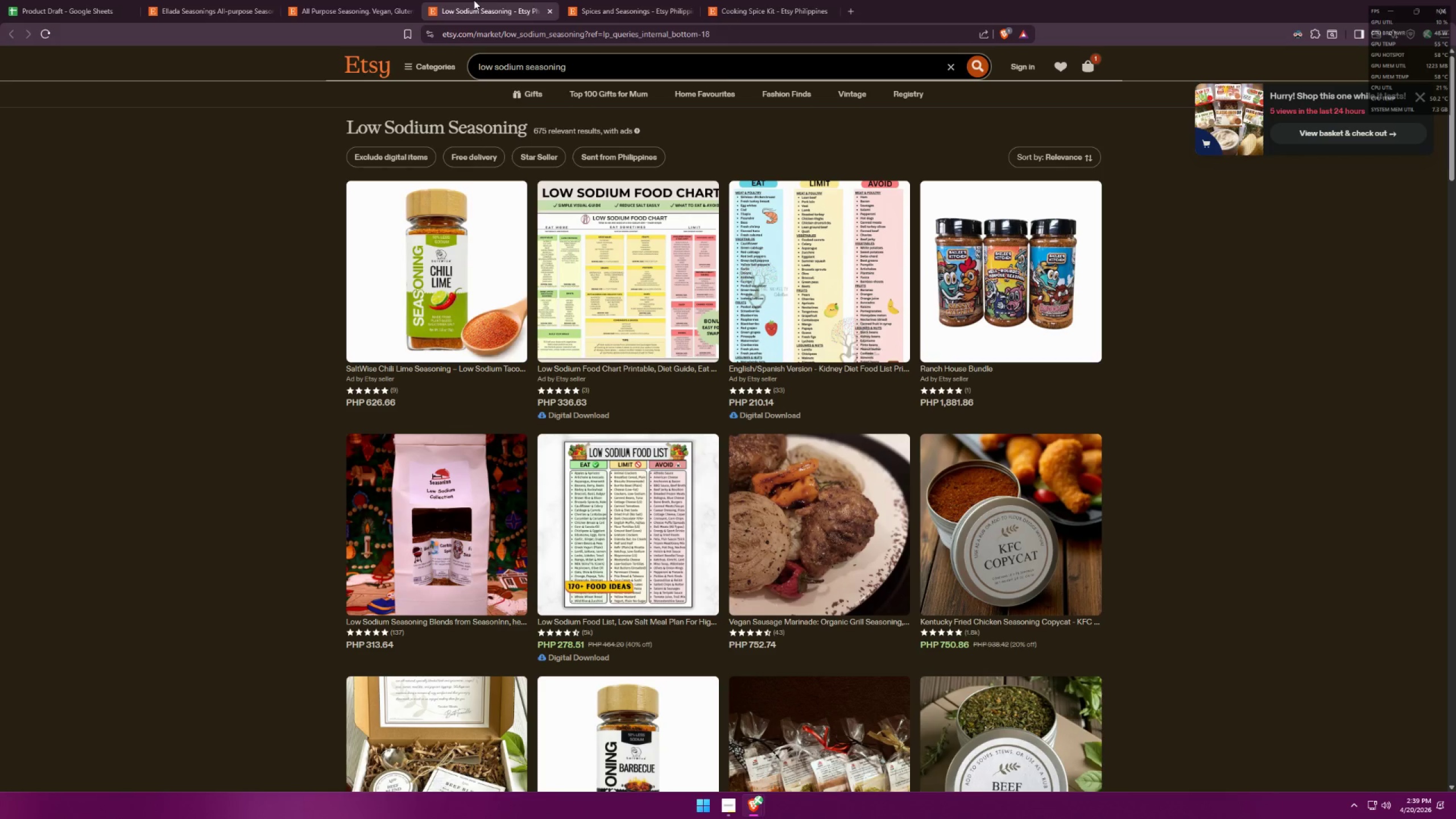 
left_click([312, 0])
 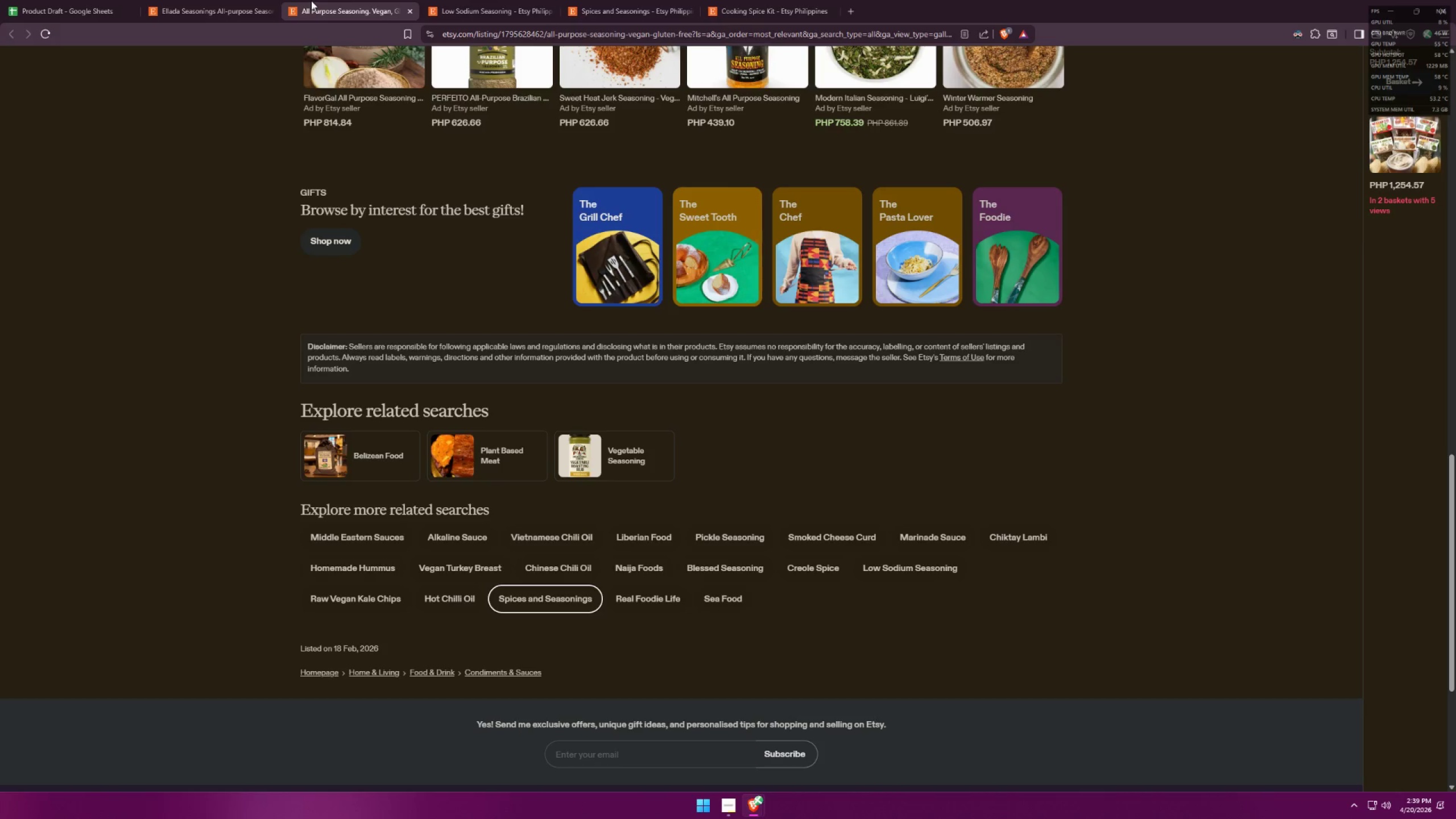 
left_click([171, 0])
 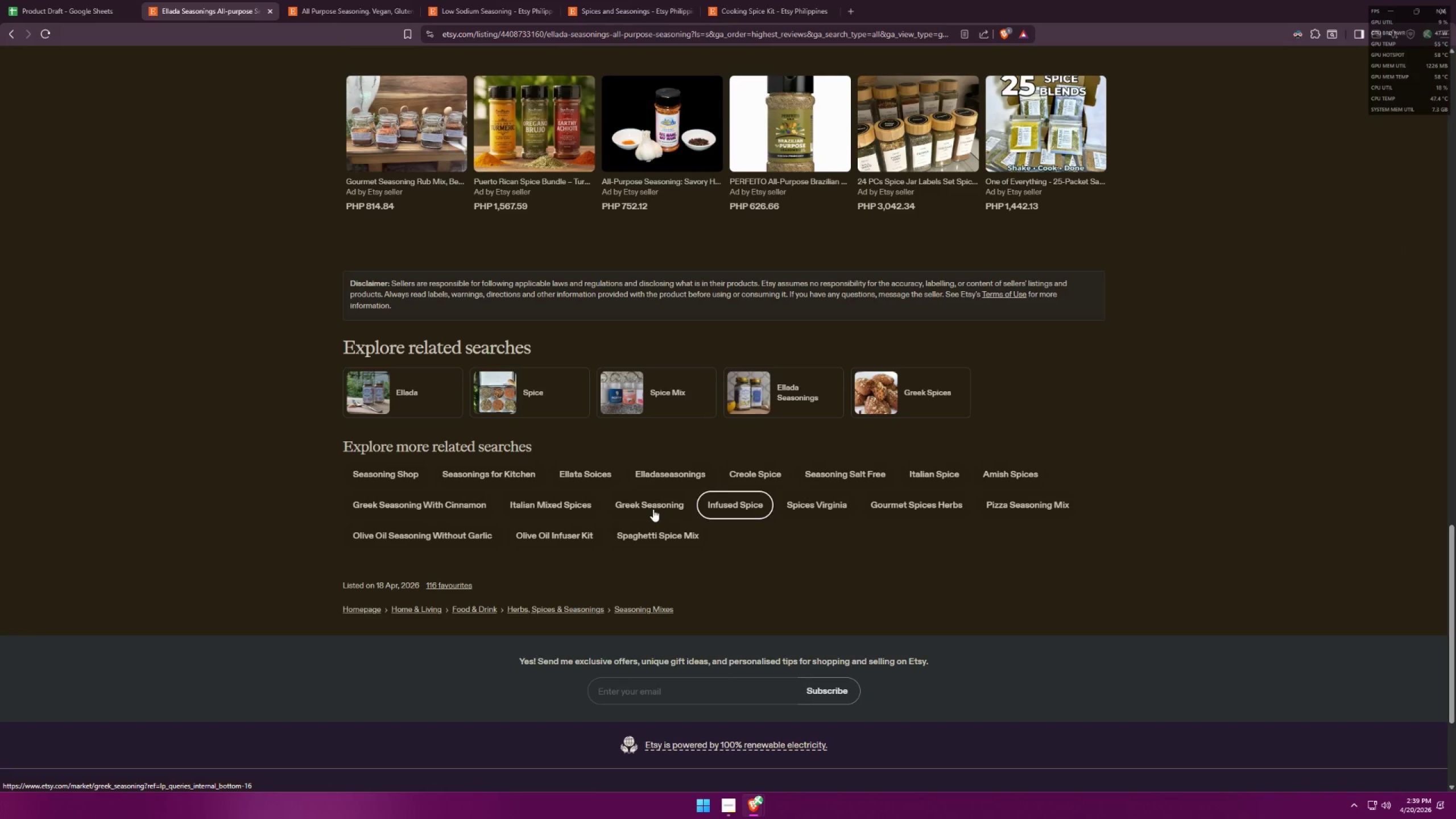 
middle_click([655, 508])
 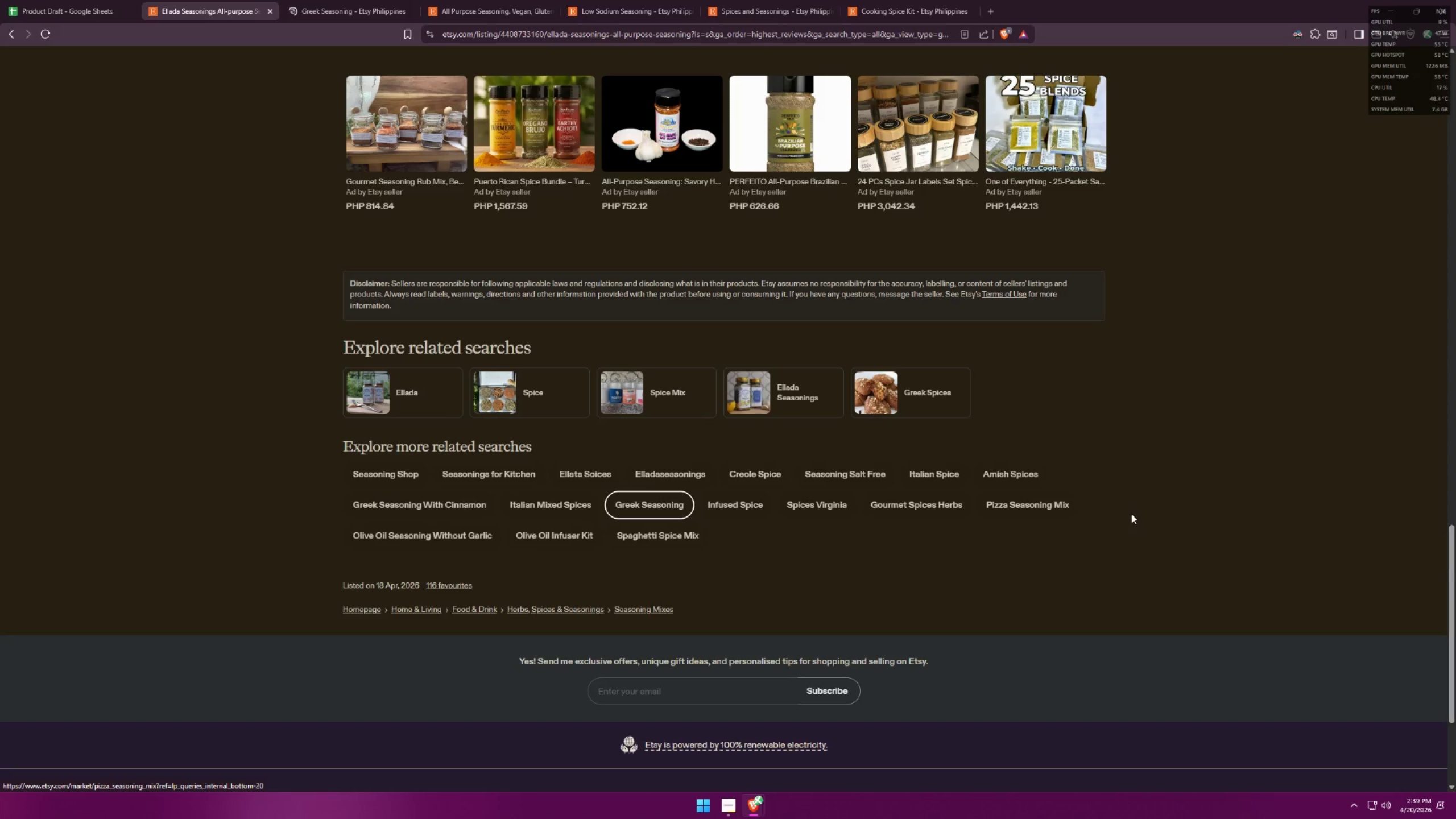 
middle_click([1048, 505])
 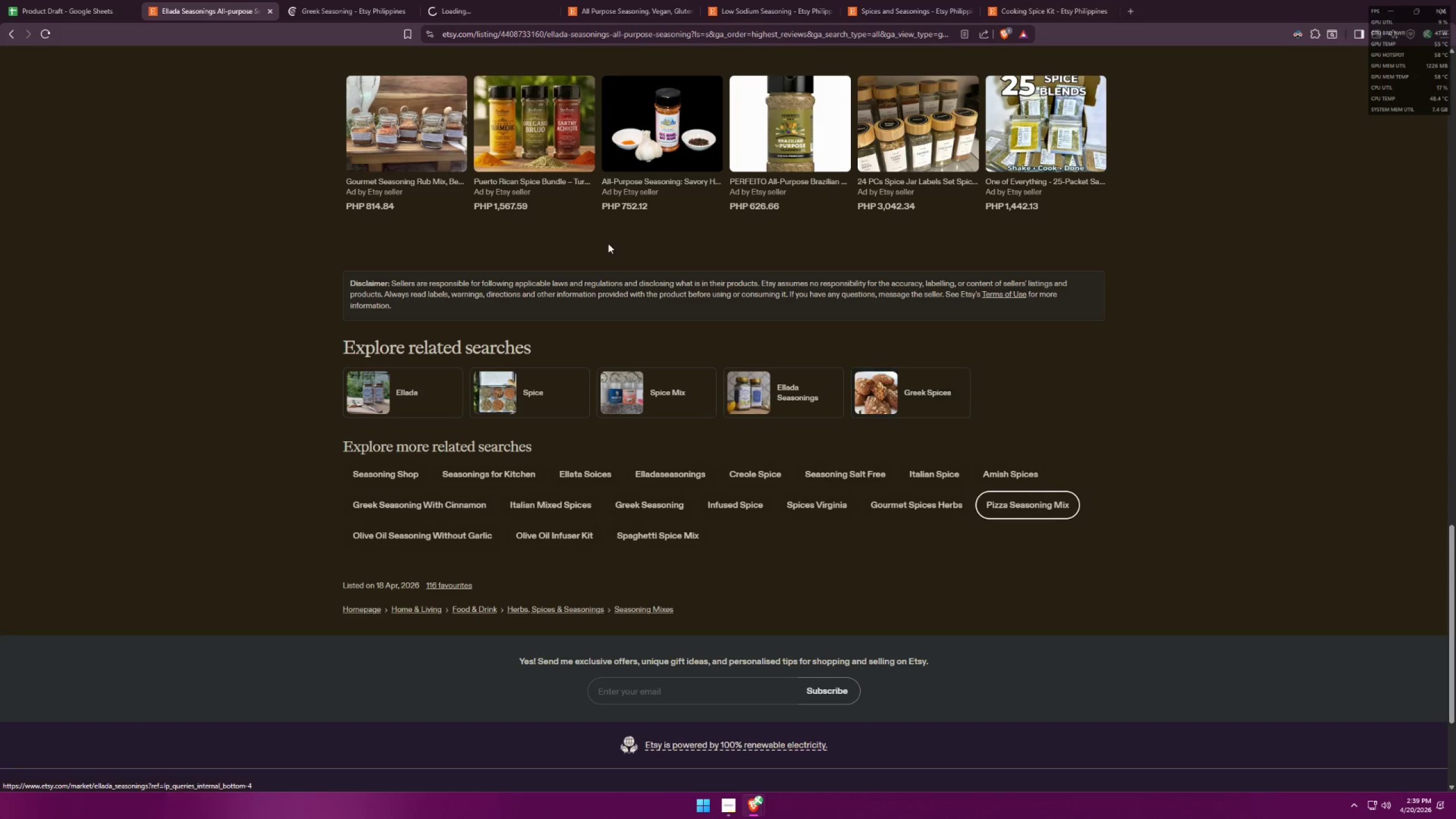 
left_click([369, 0])
 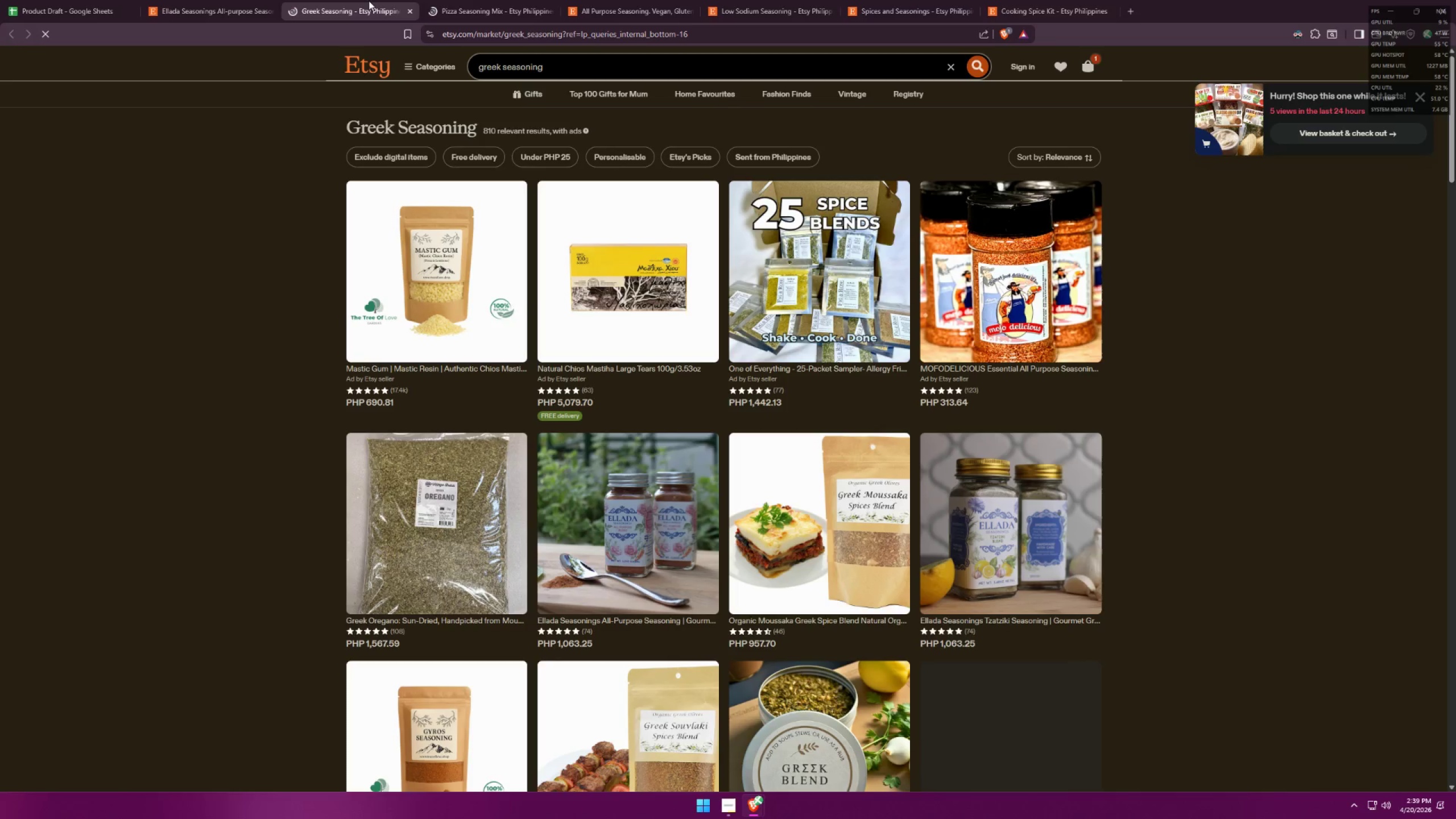 
left_click([454, 0])
 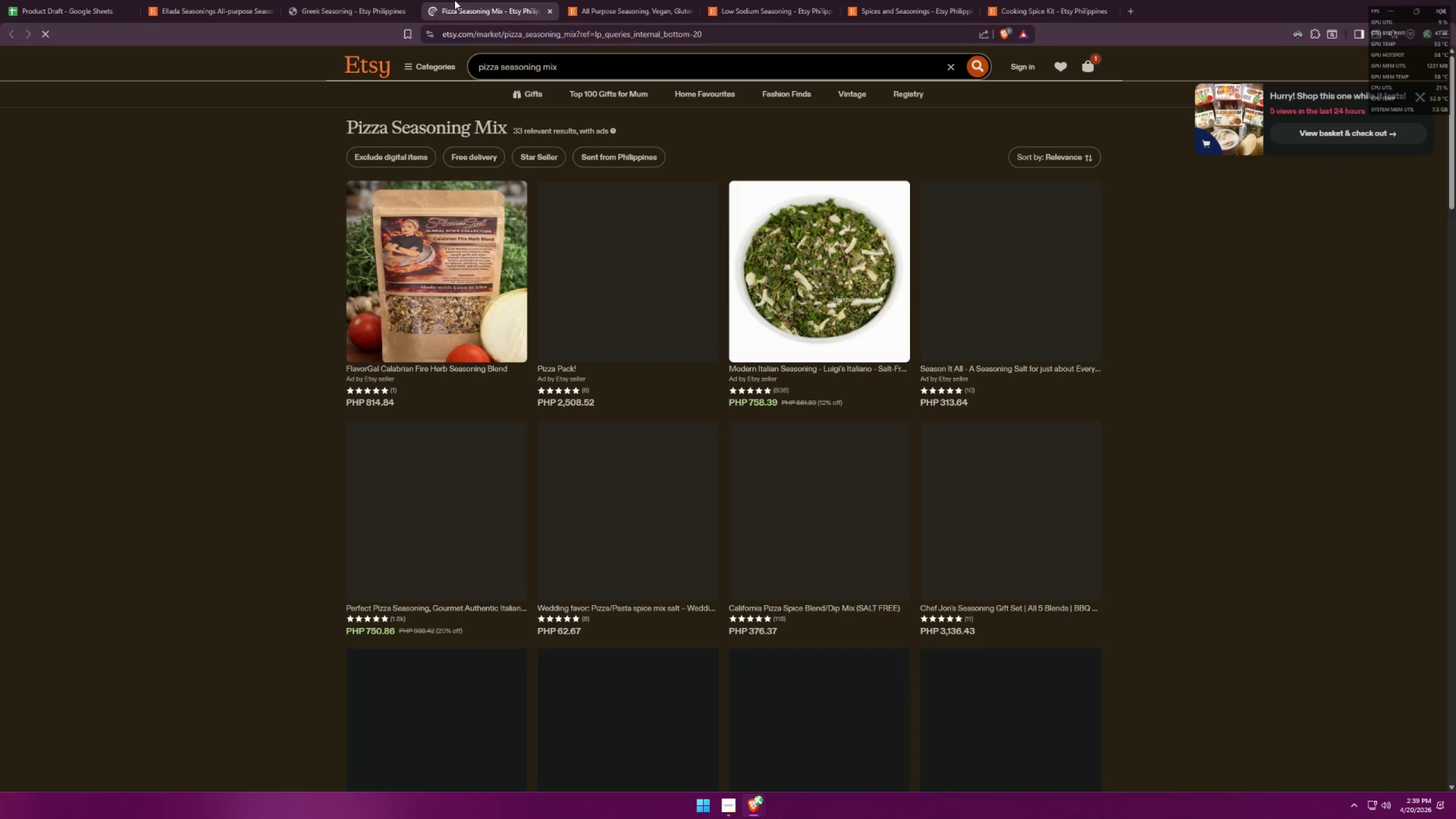 
left_click([354, 0])
 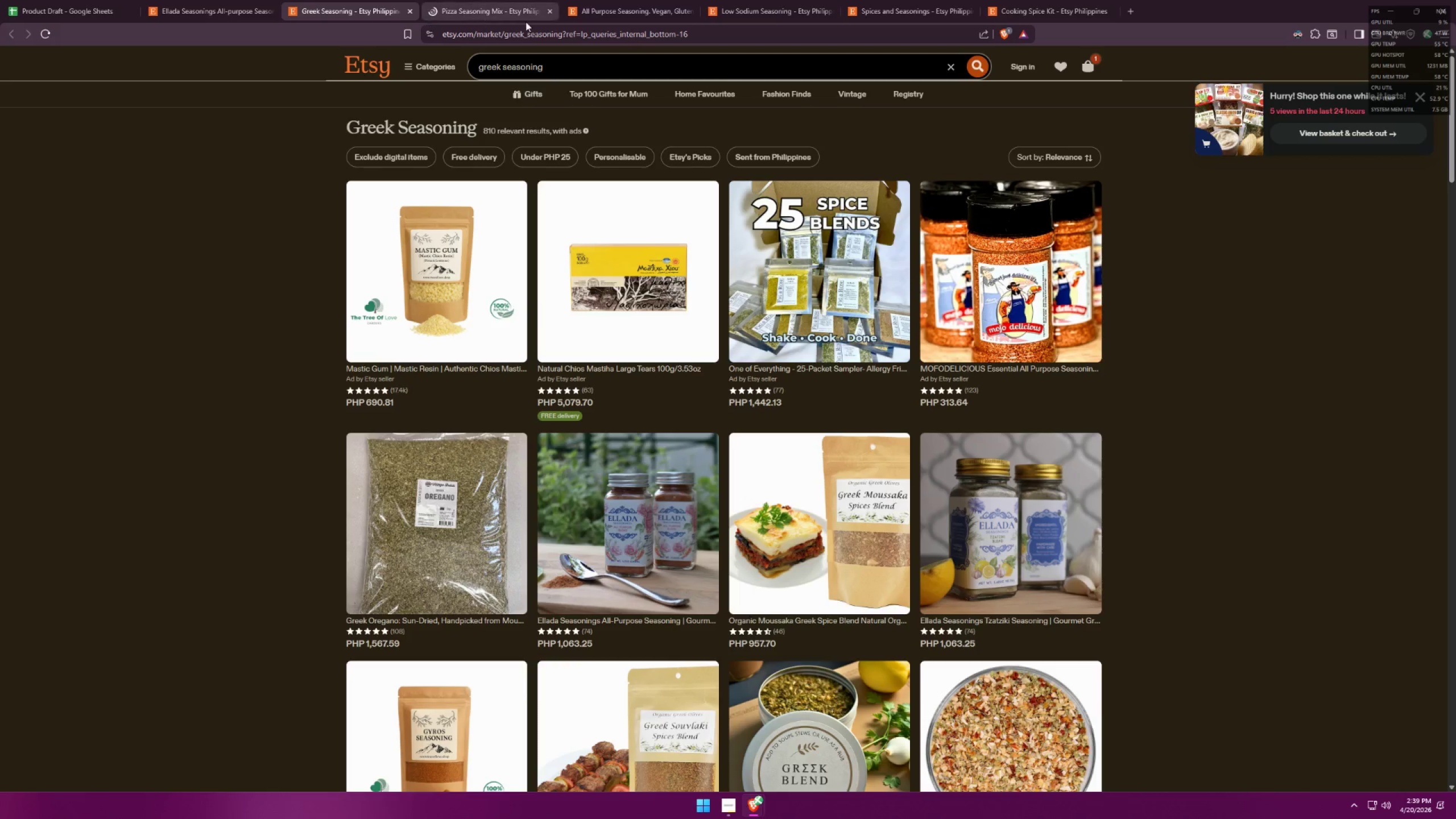 
left_click([549, 13])
 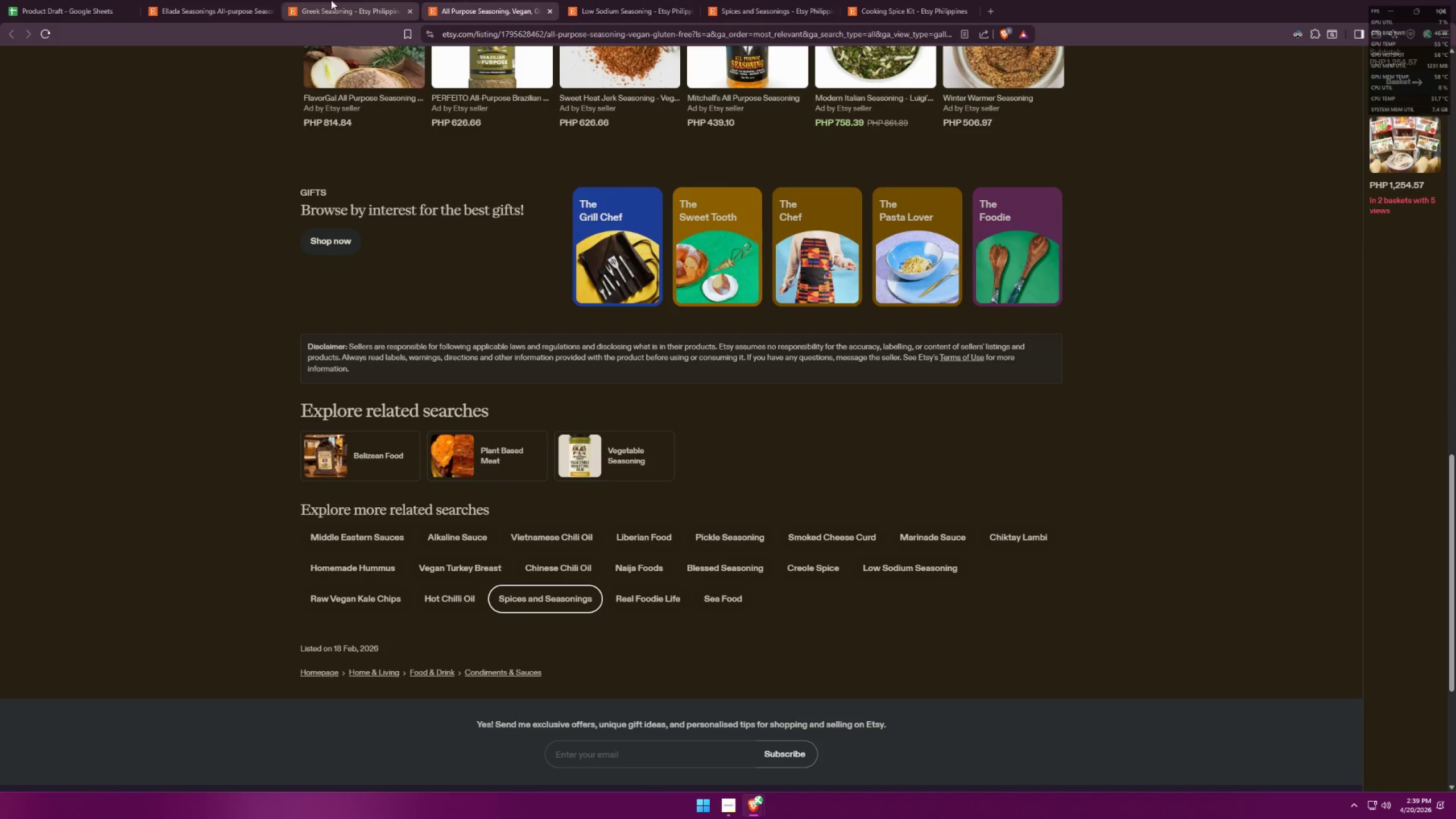 
double_click([412, 15])
 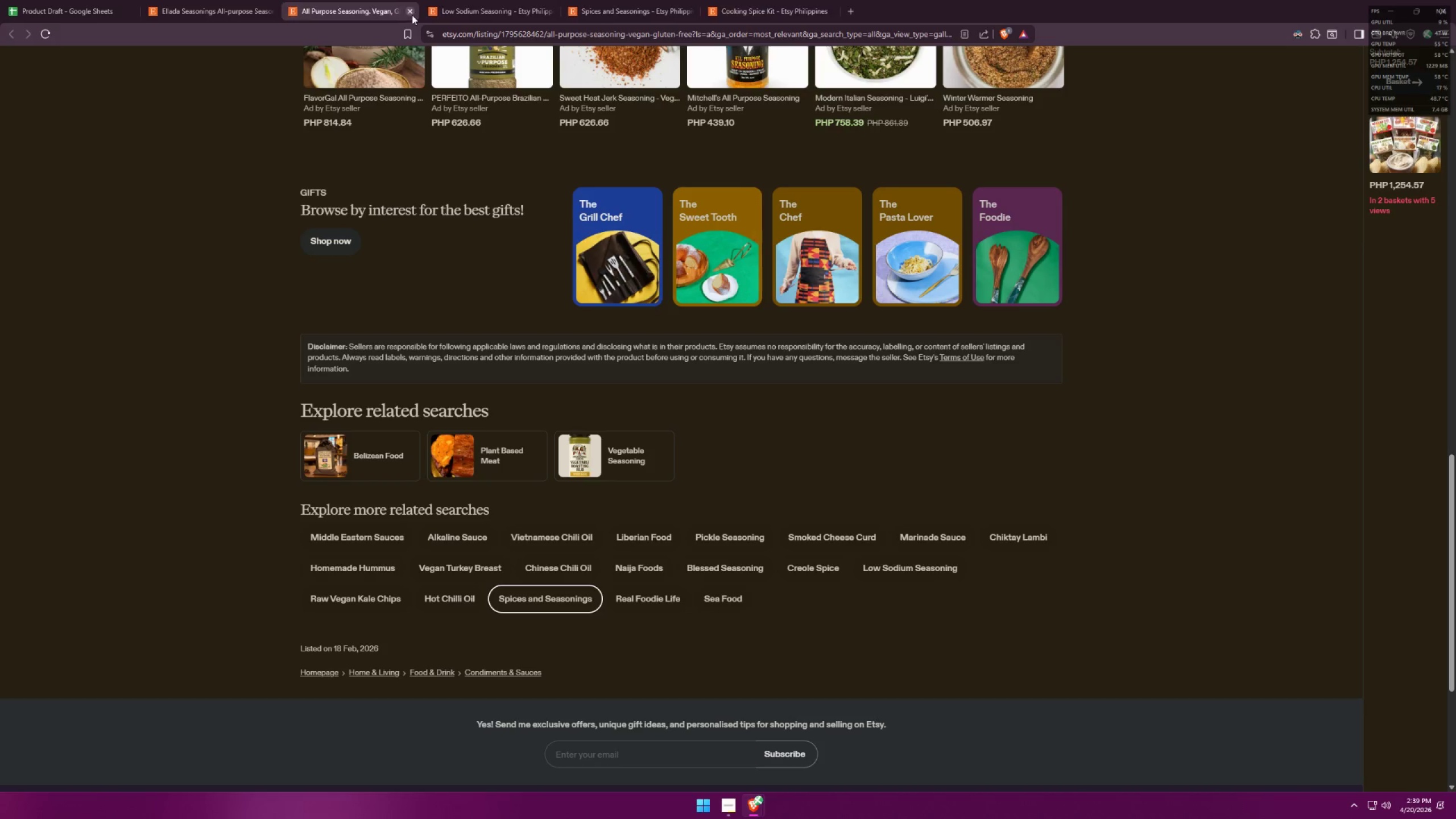 
triple_click([412, 15])
 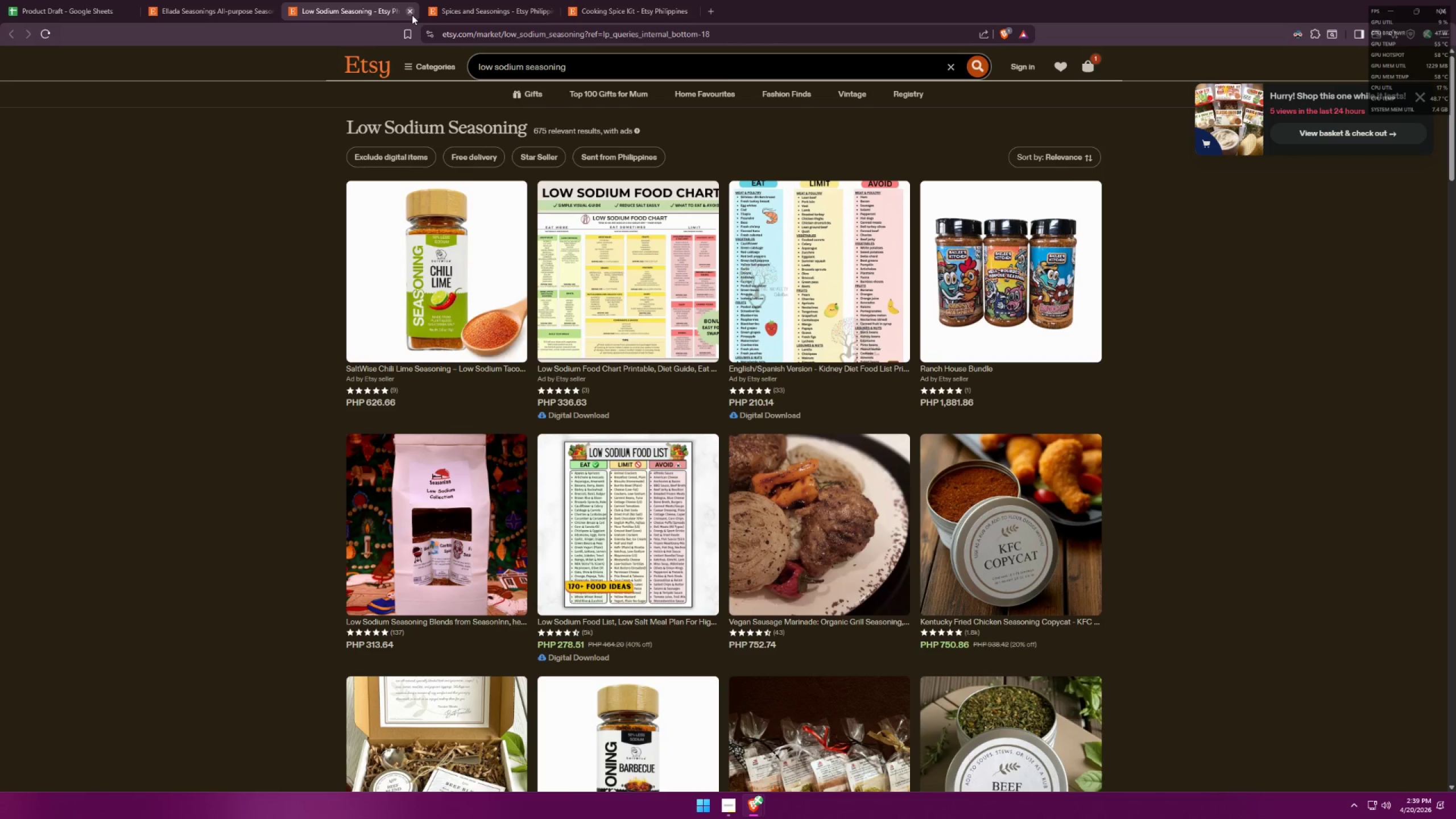 
triple_click([412, 15])
 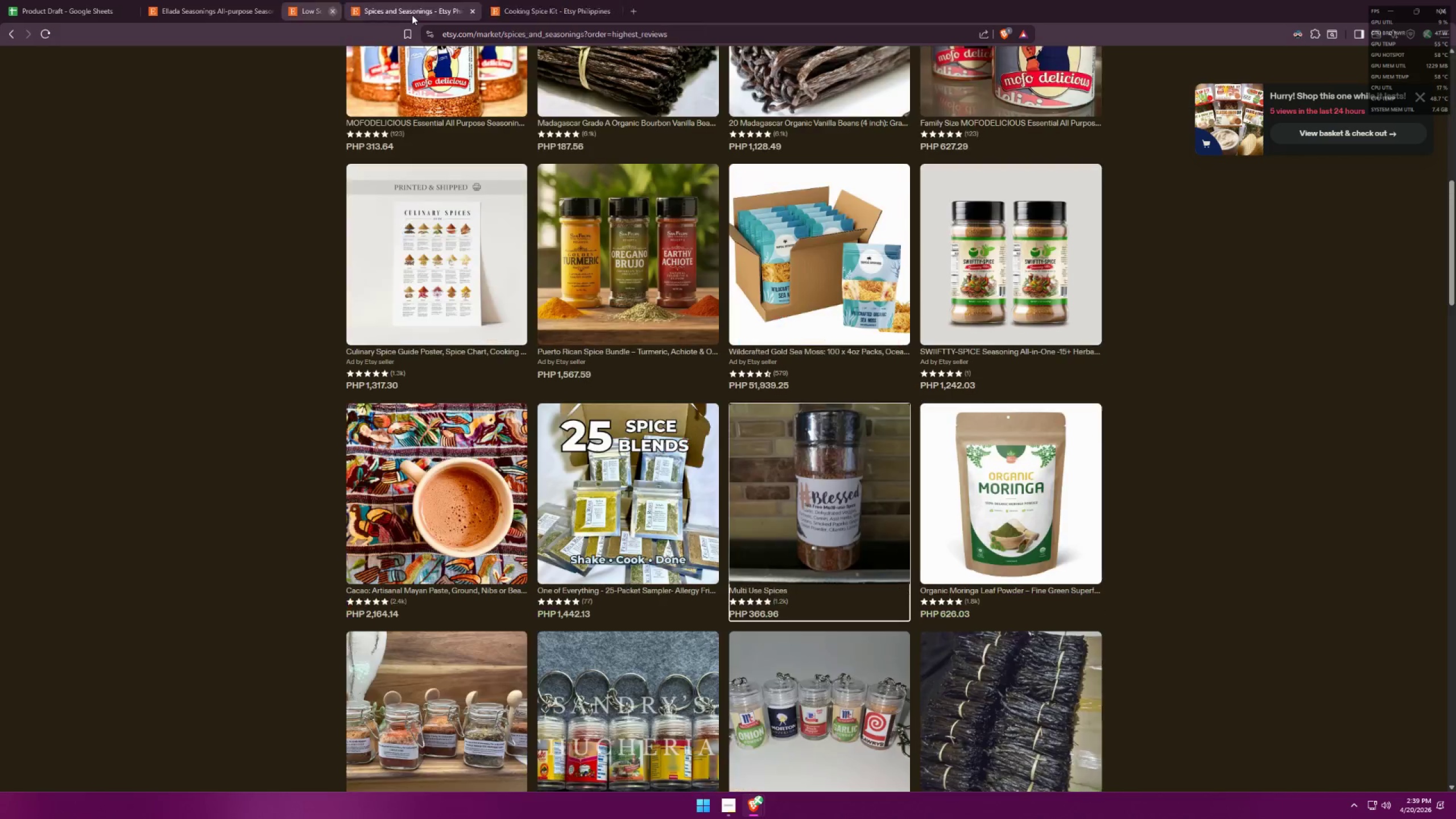 
triple_click([412, 15])
 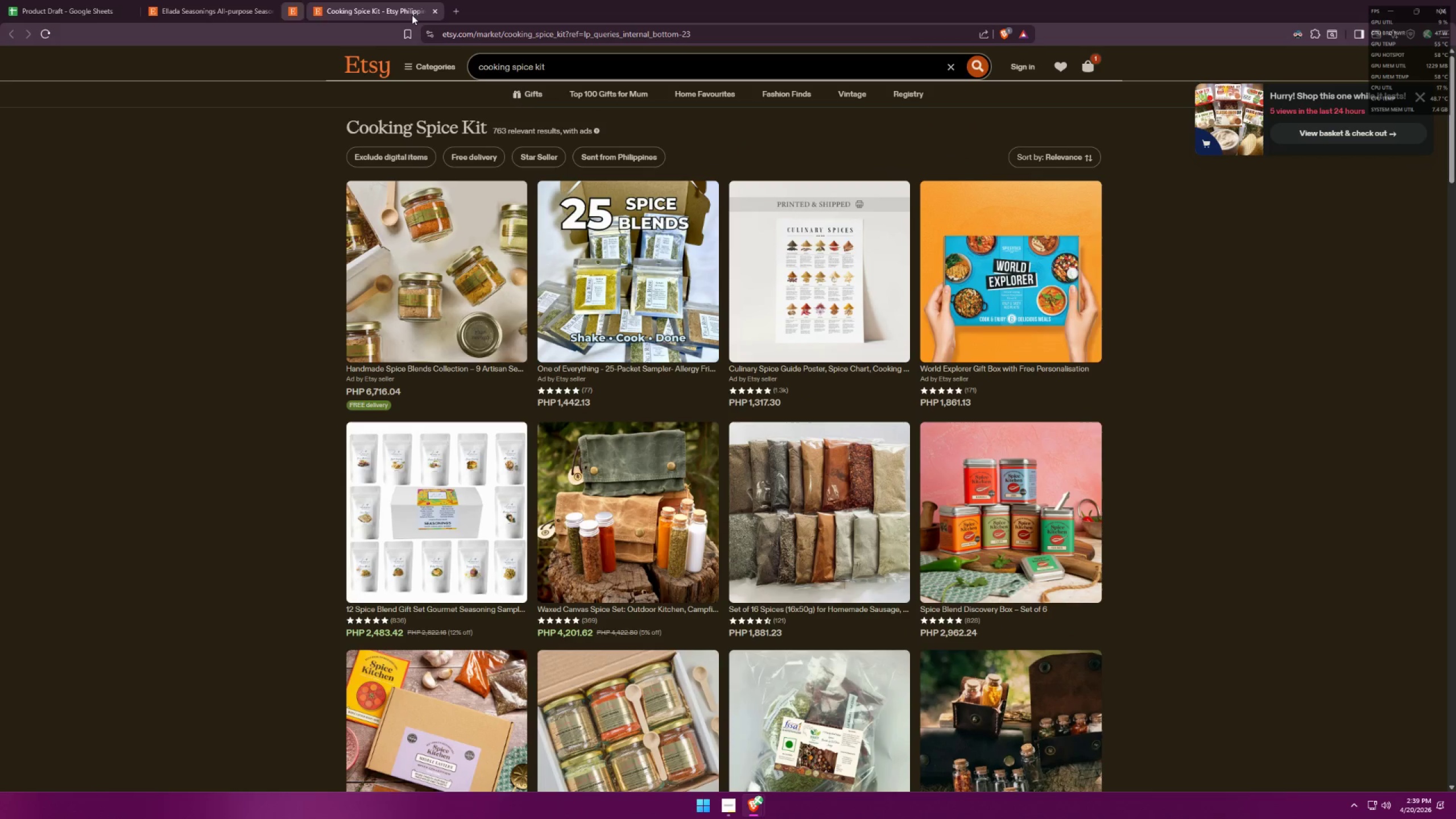 
triple_click([412, 15])
 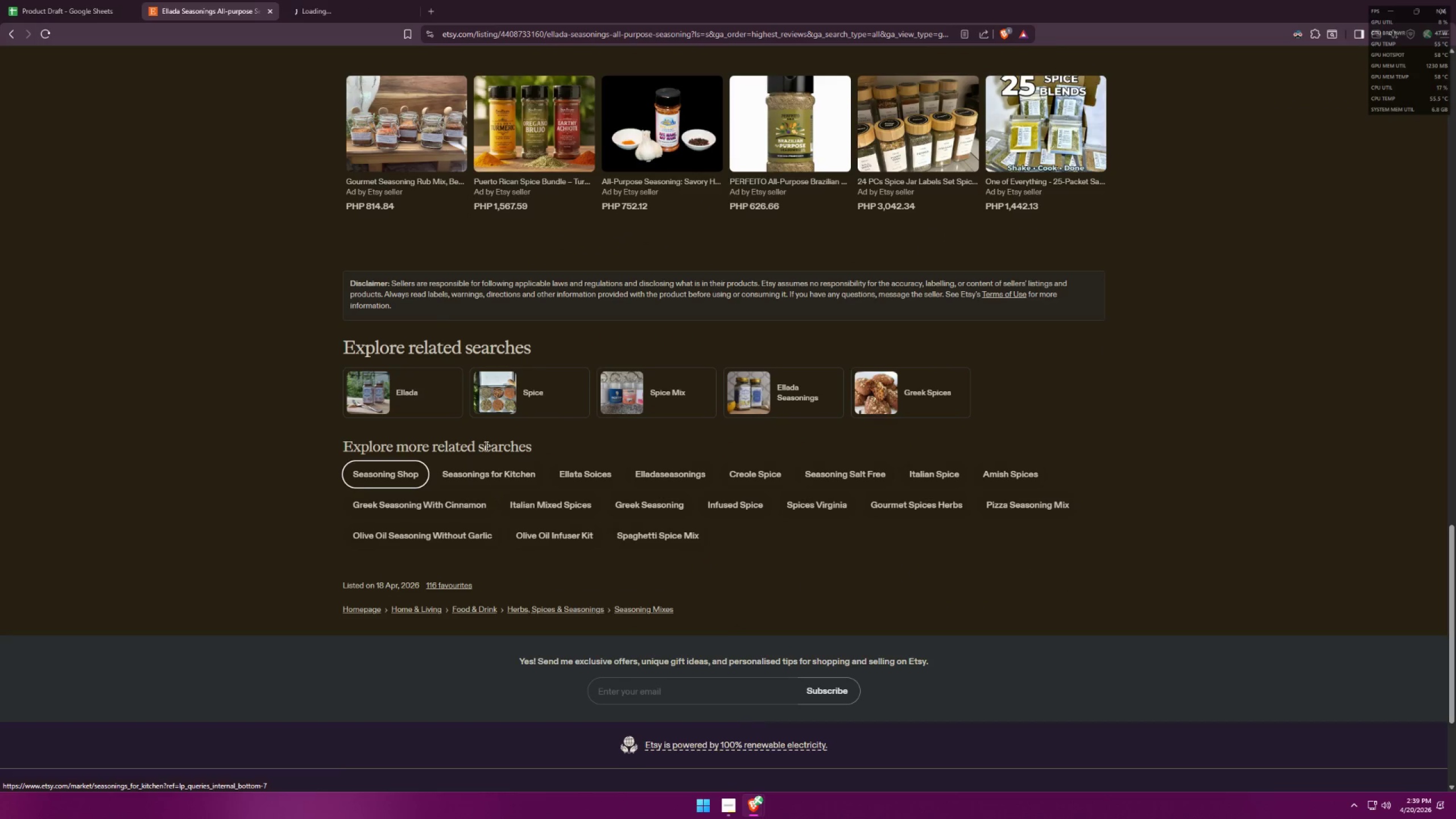 
middle_click([553, 500])
 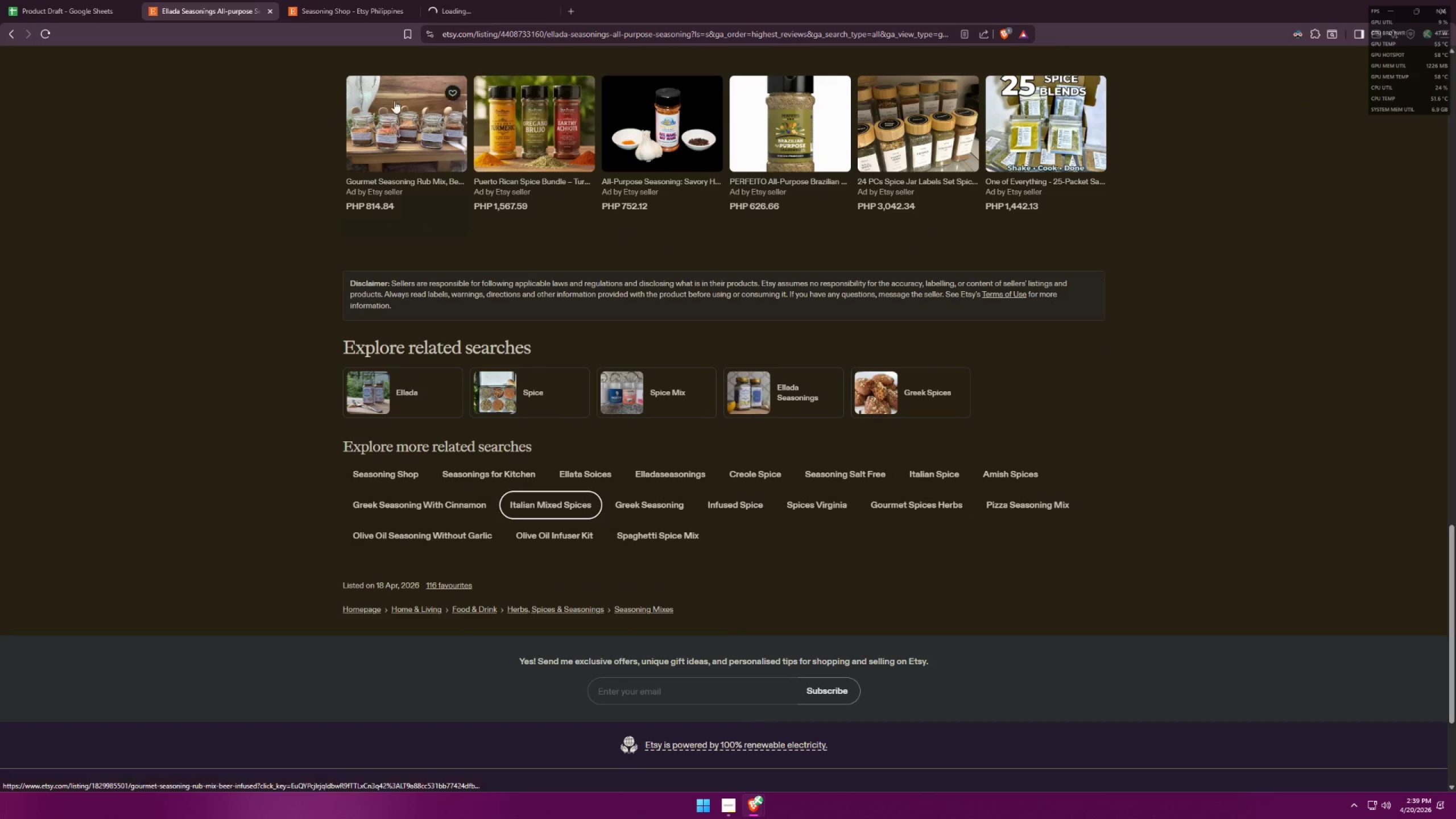 
mouse_move([458, -1])
 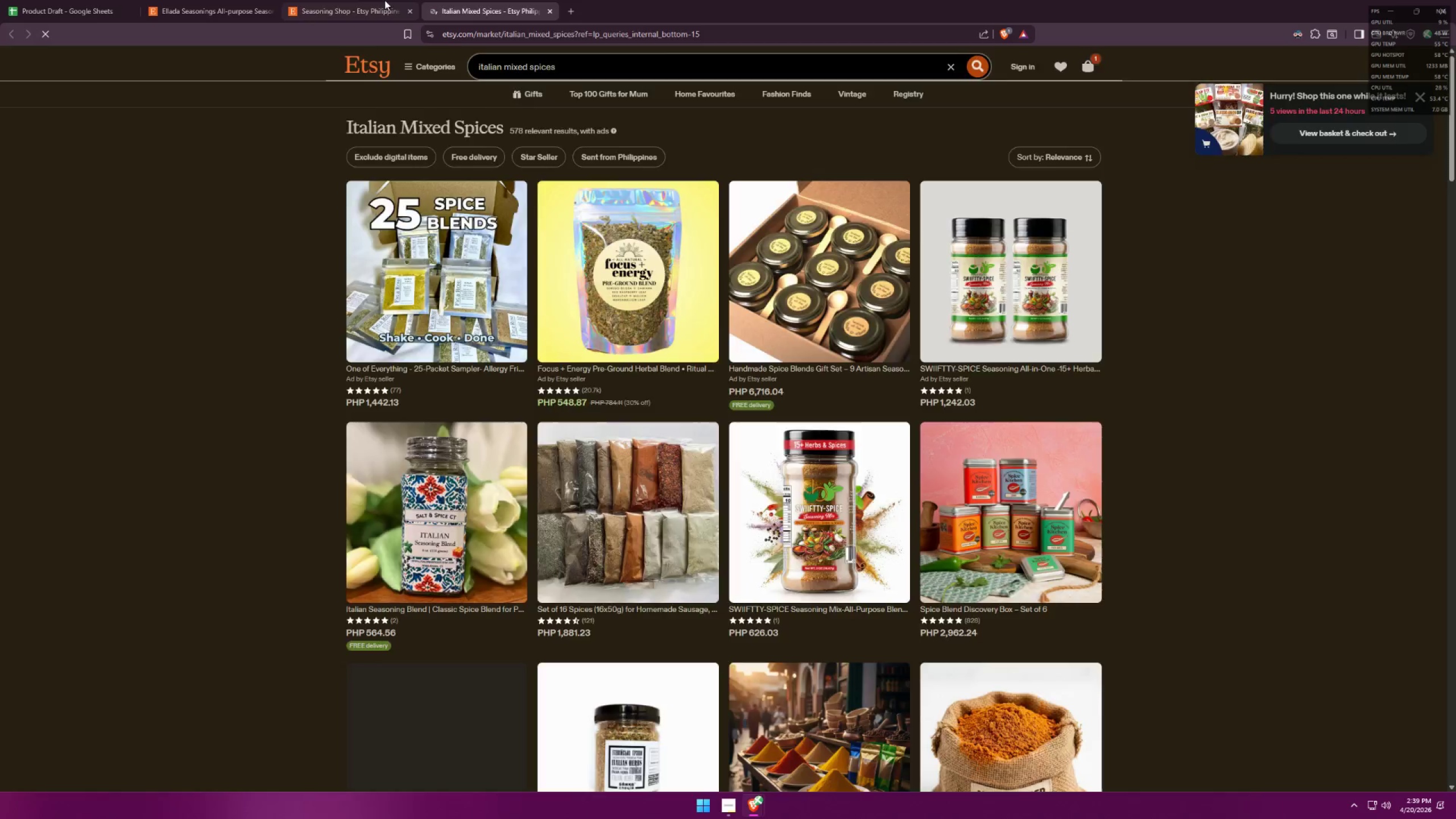 
left_click([384, 0])
 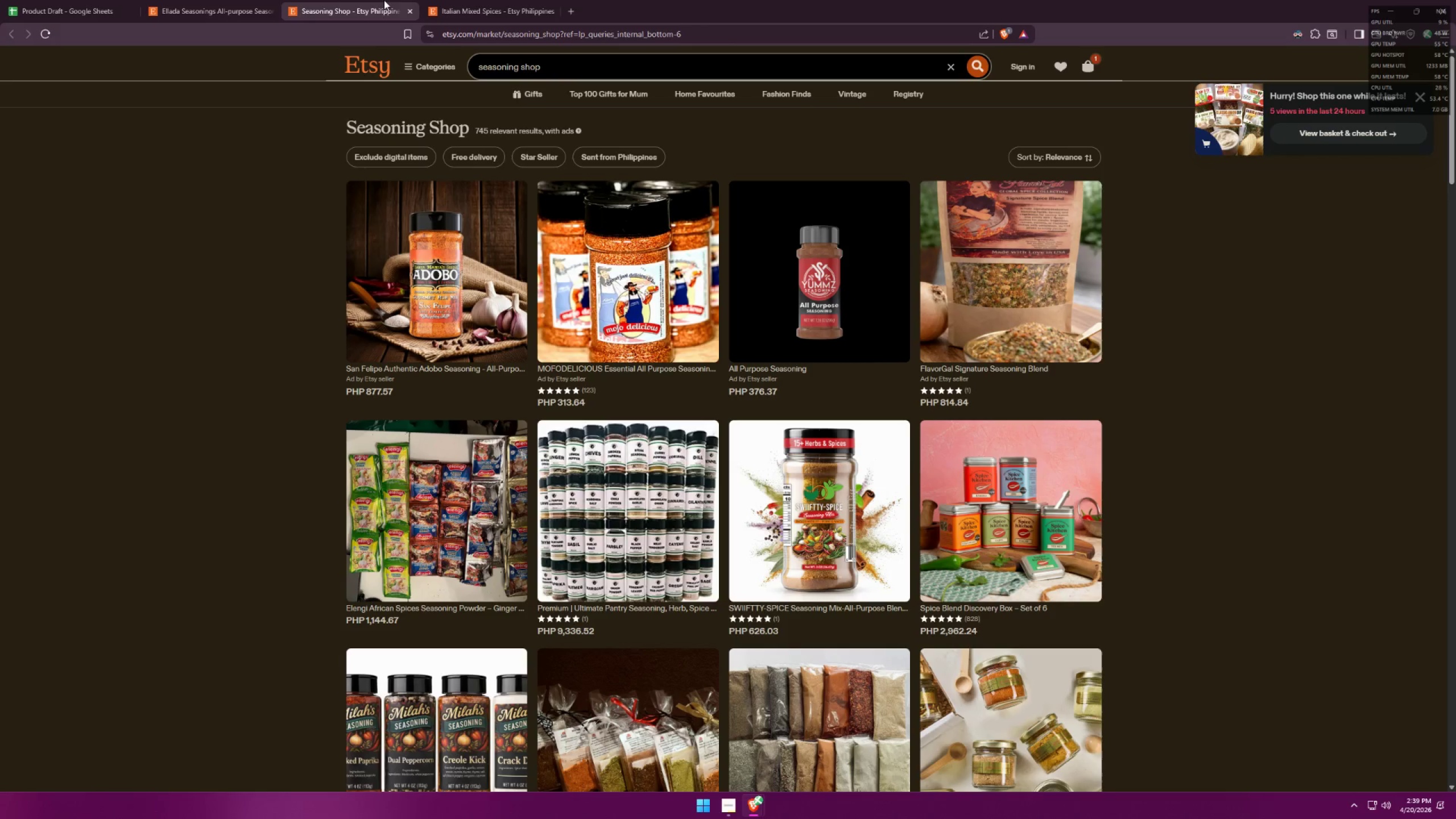 
left_click([146, 0])
 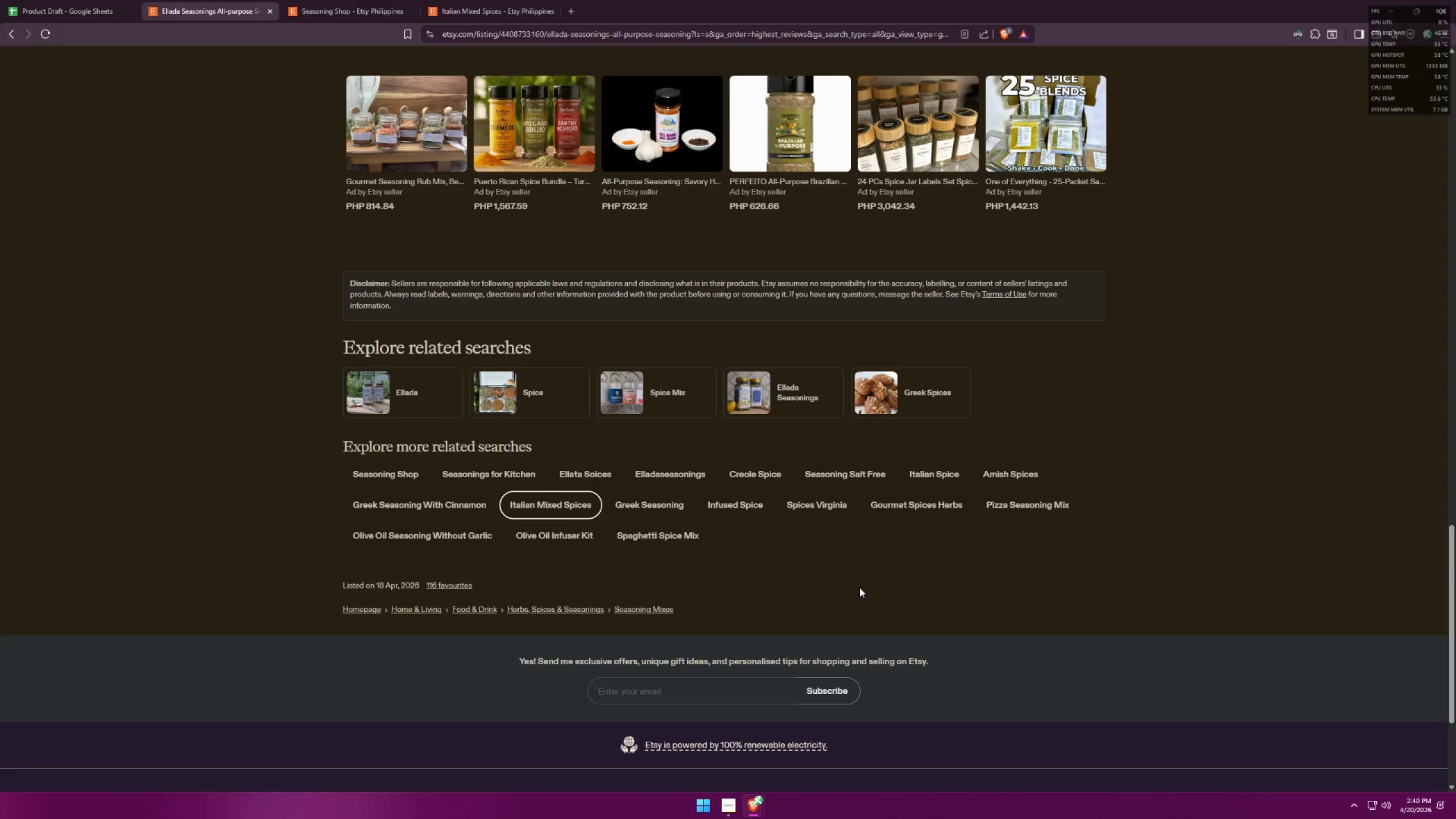 
middle_click([503, 470])
 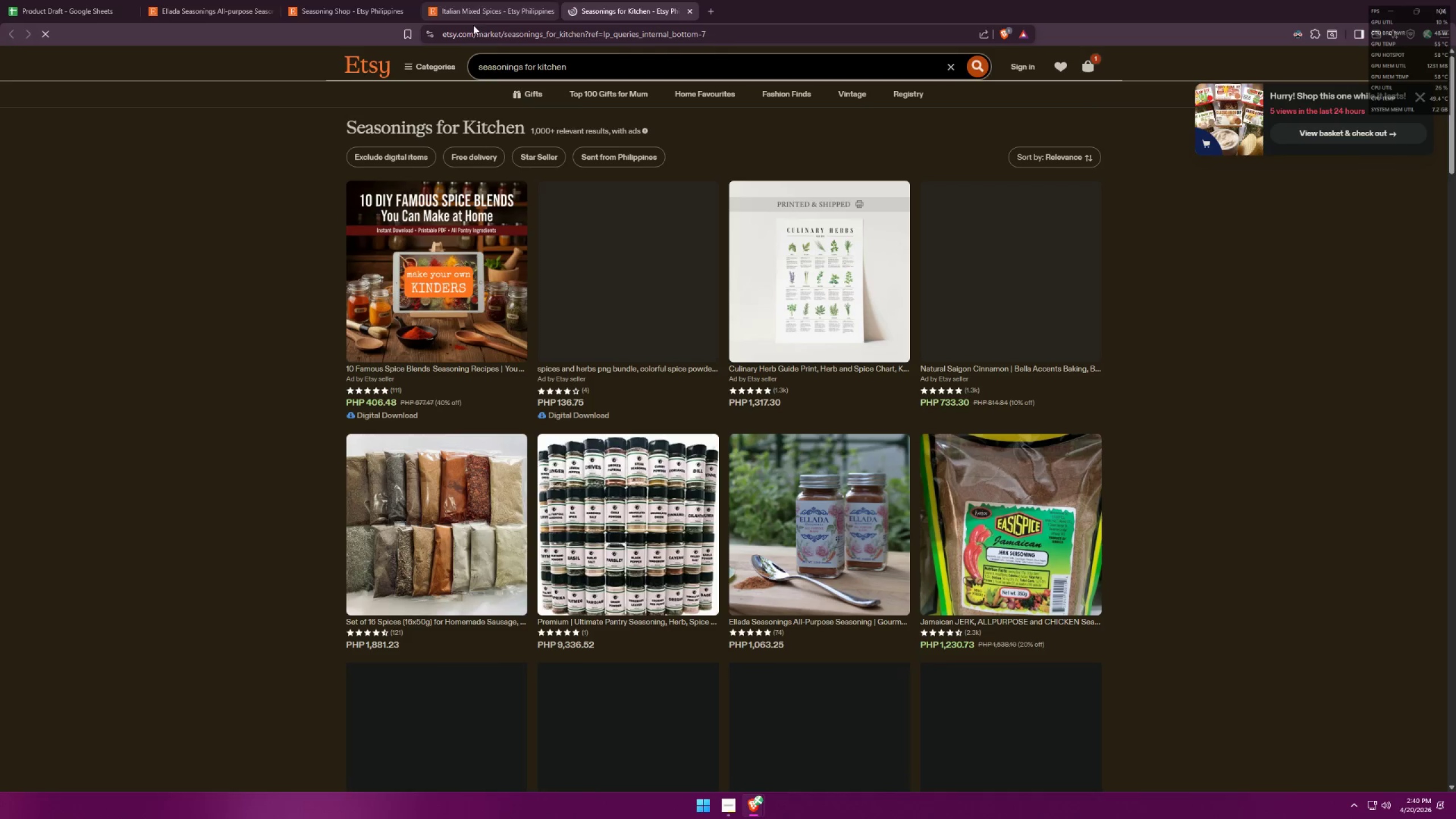 
double_click([408, 13])
 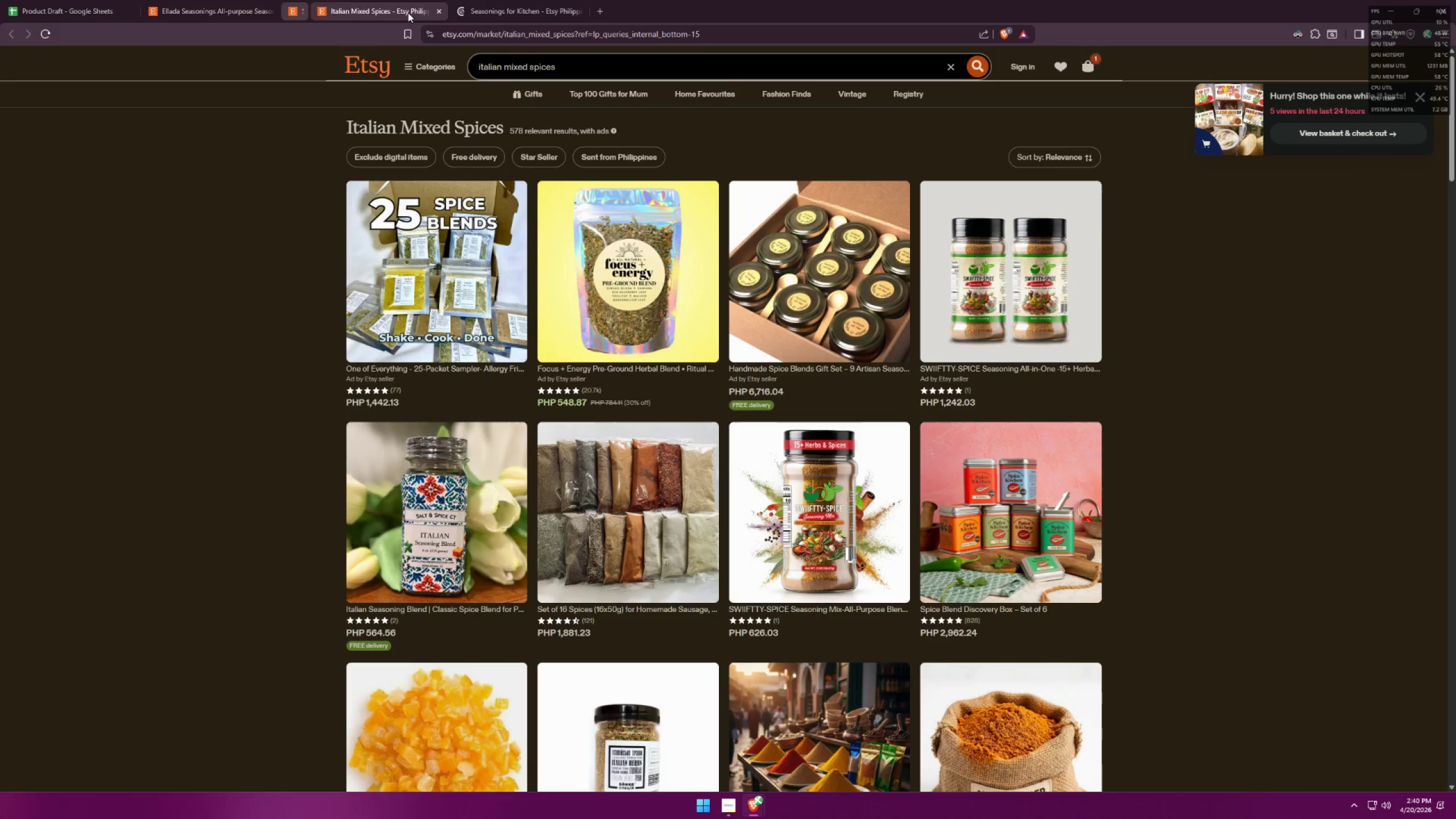 
triple_click([408, 13])
 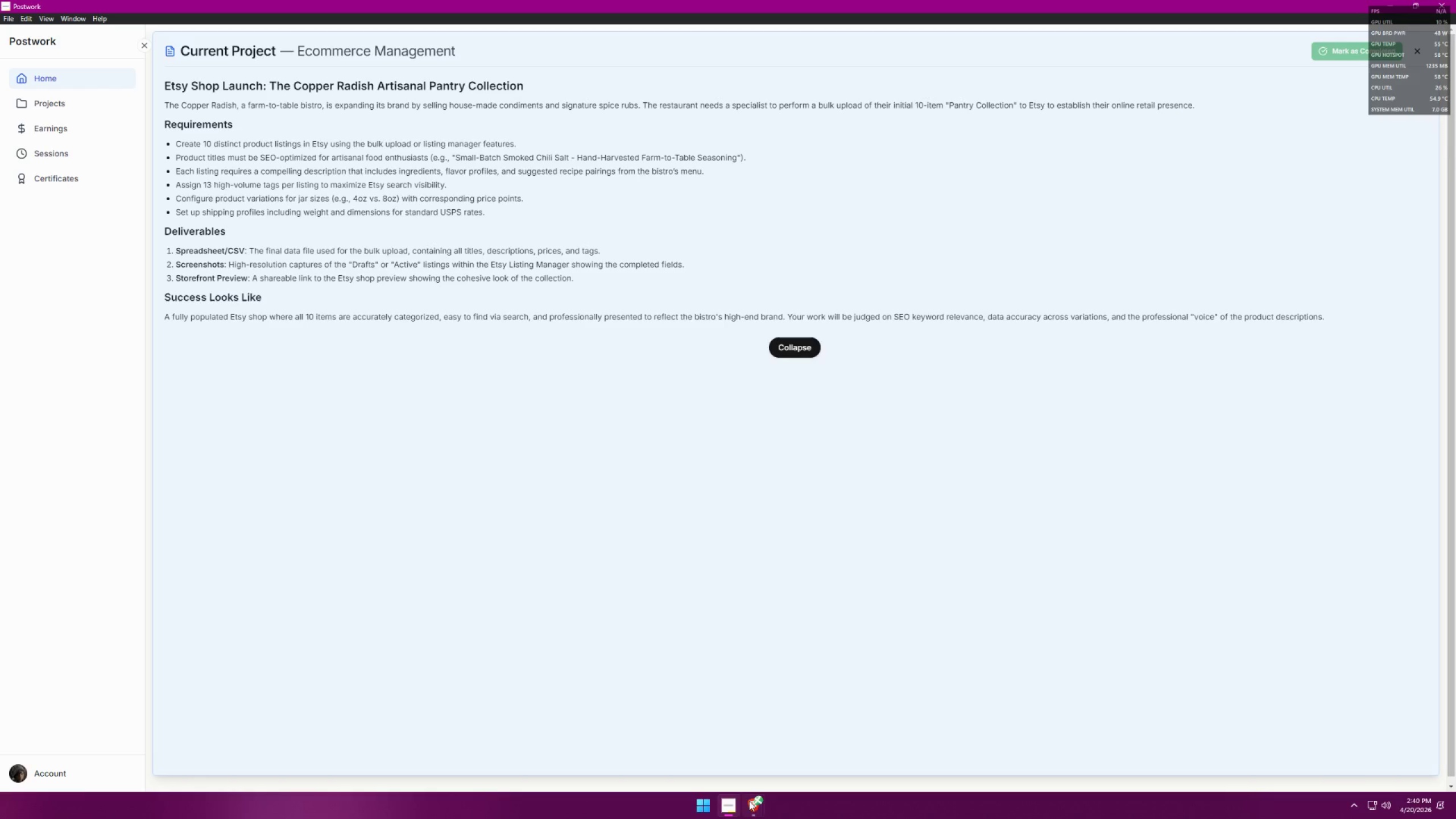 
double_click([746, 808])
 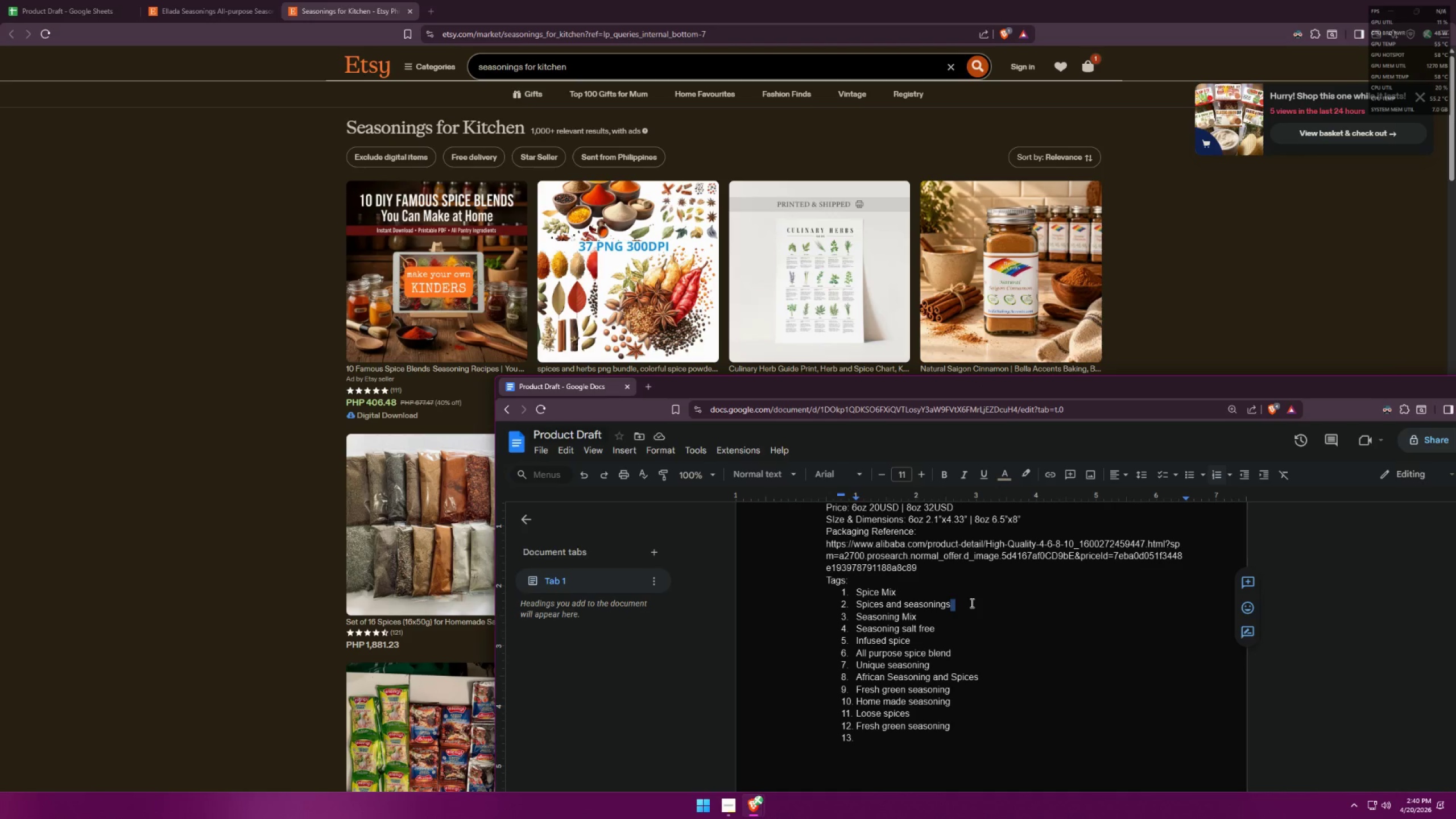 
left_click([970, 603])
 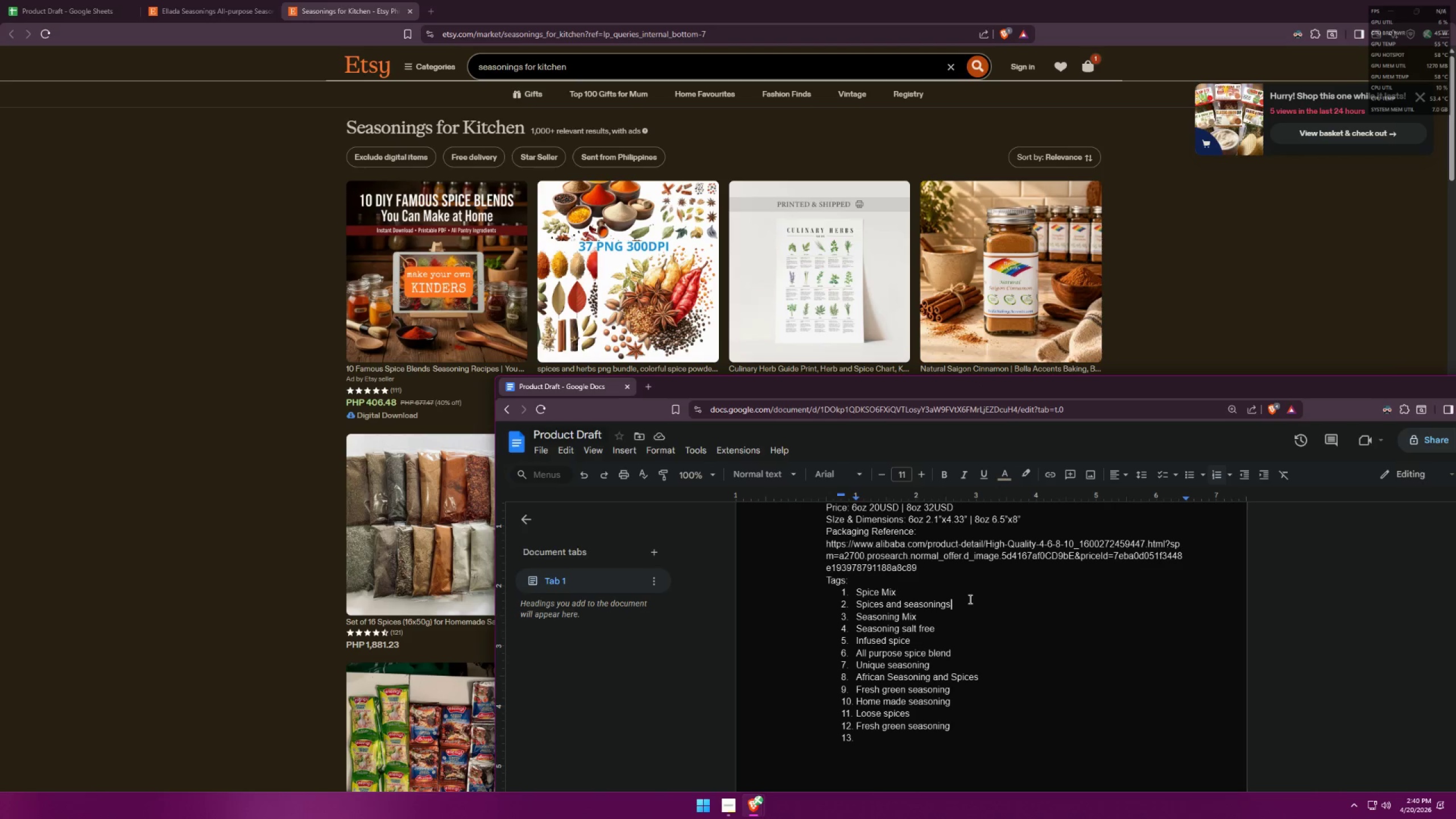 
key(Enter)
 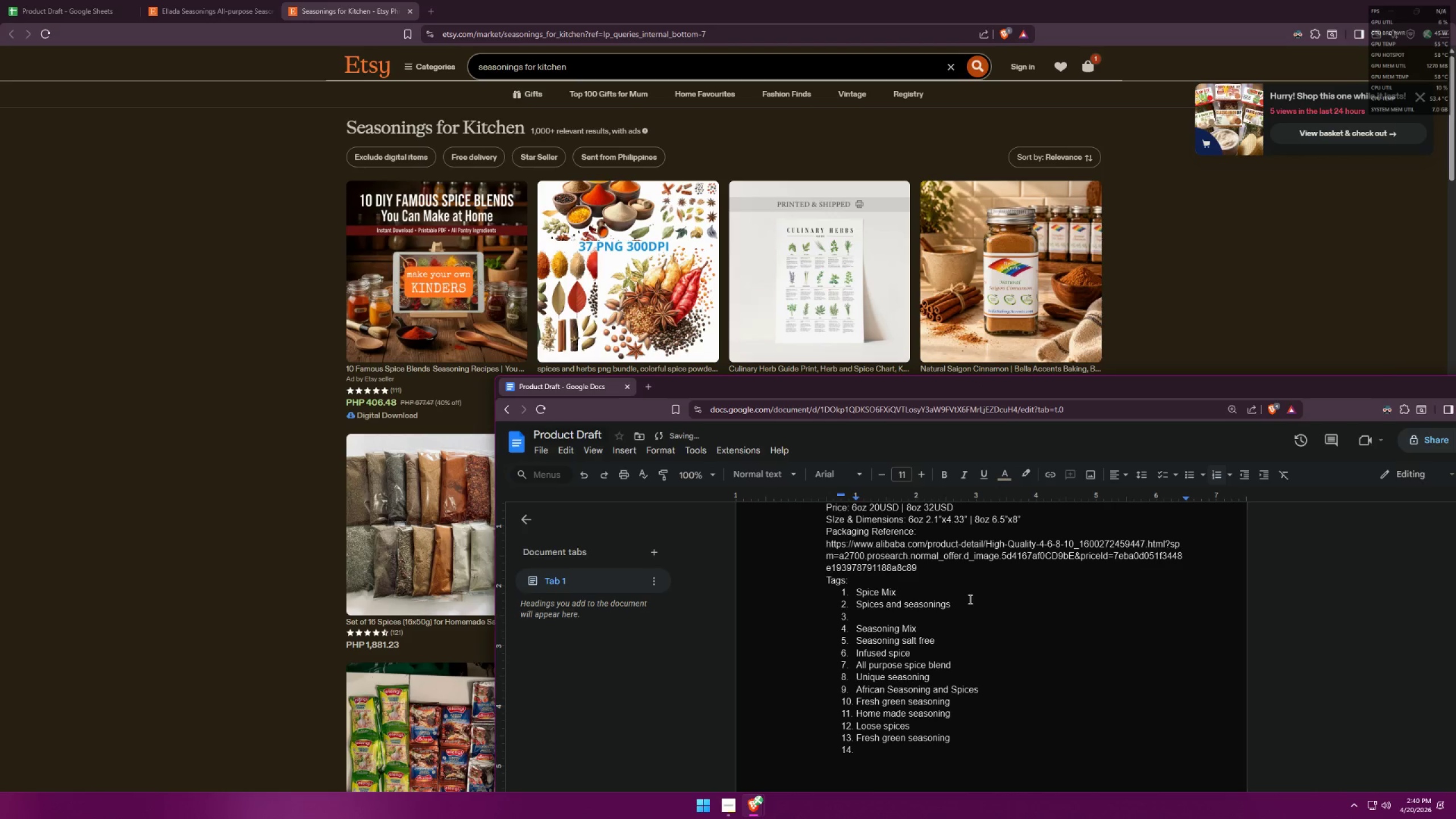 
type(Sea)
key(Backspace)
key(Backspace)
key(Backspace)
type(Seaoning for kitcgen)
key(Backspace)
key(Backspace)
key(Backspace)
type(hen)
 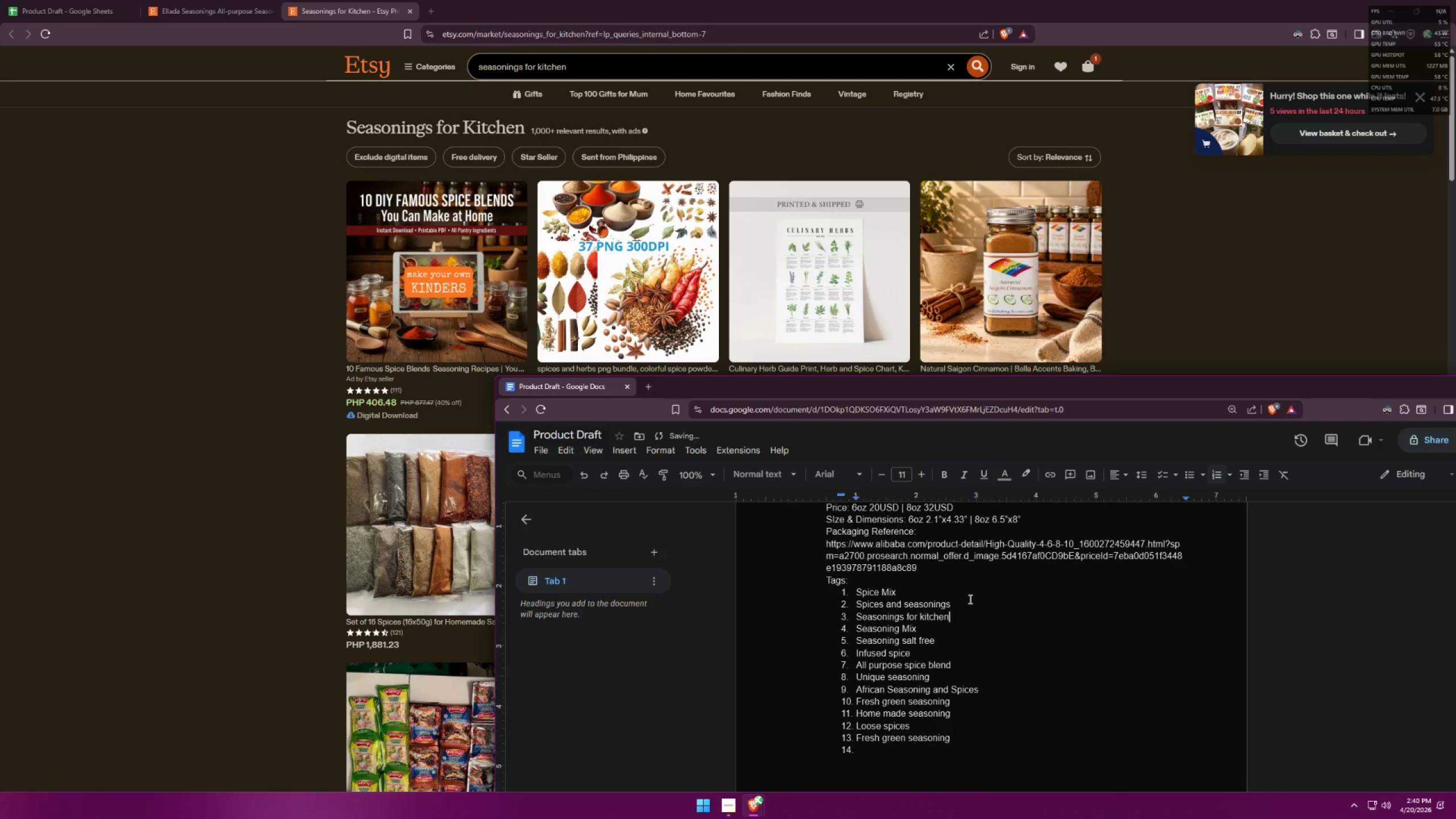 
left_click([909, 753])
 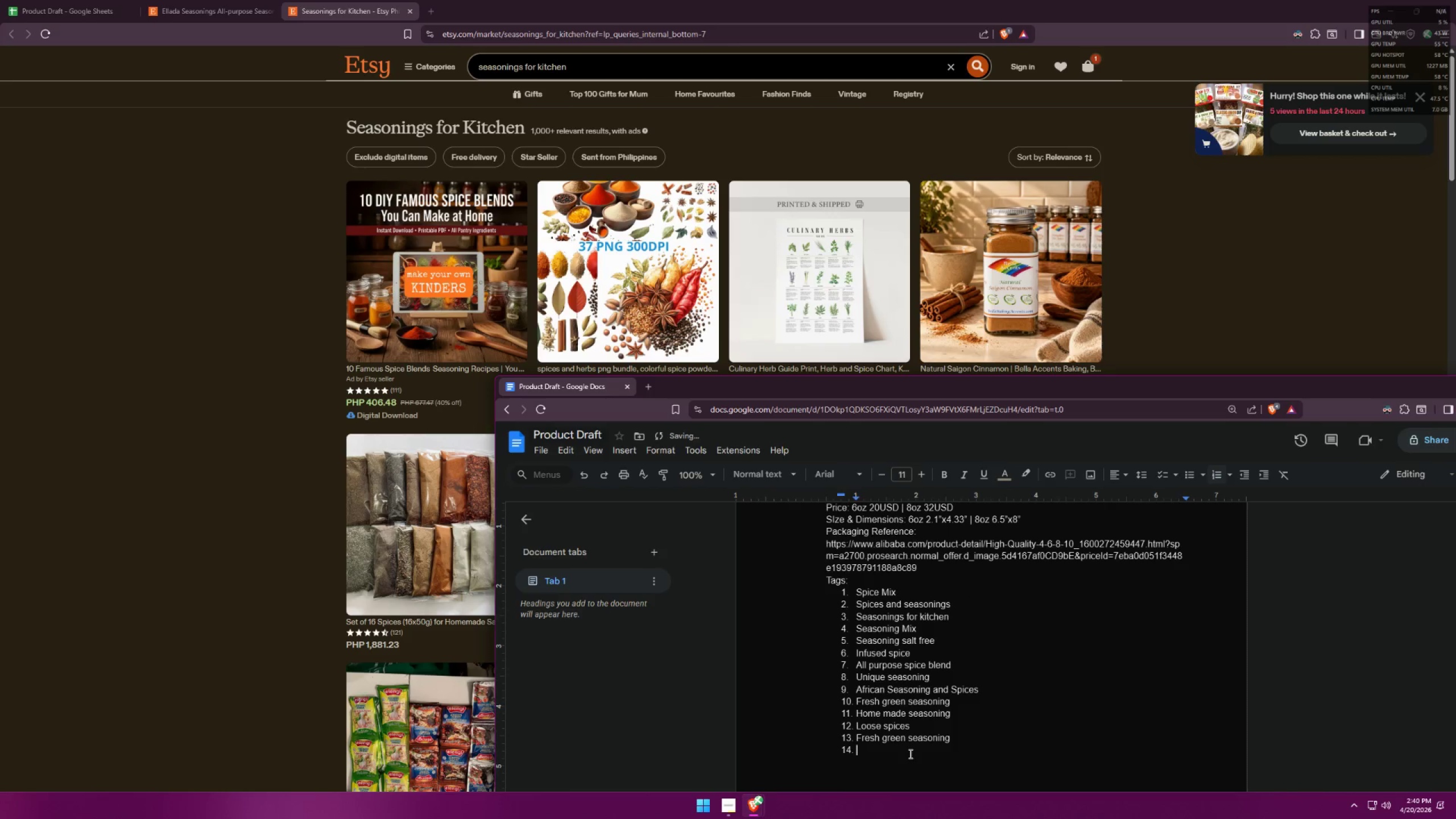 
key(Backspace)
 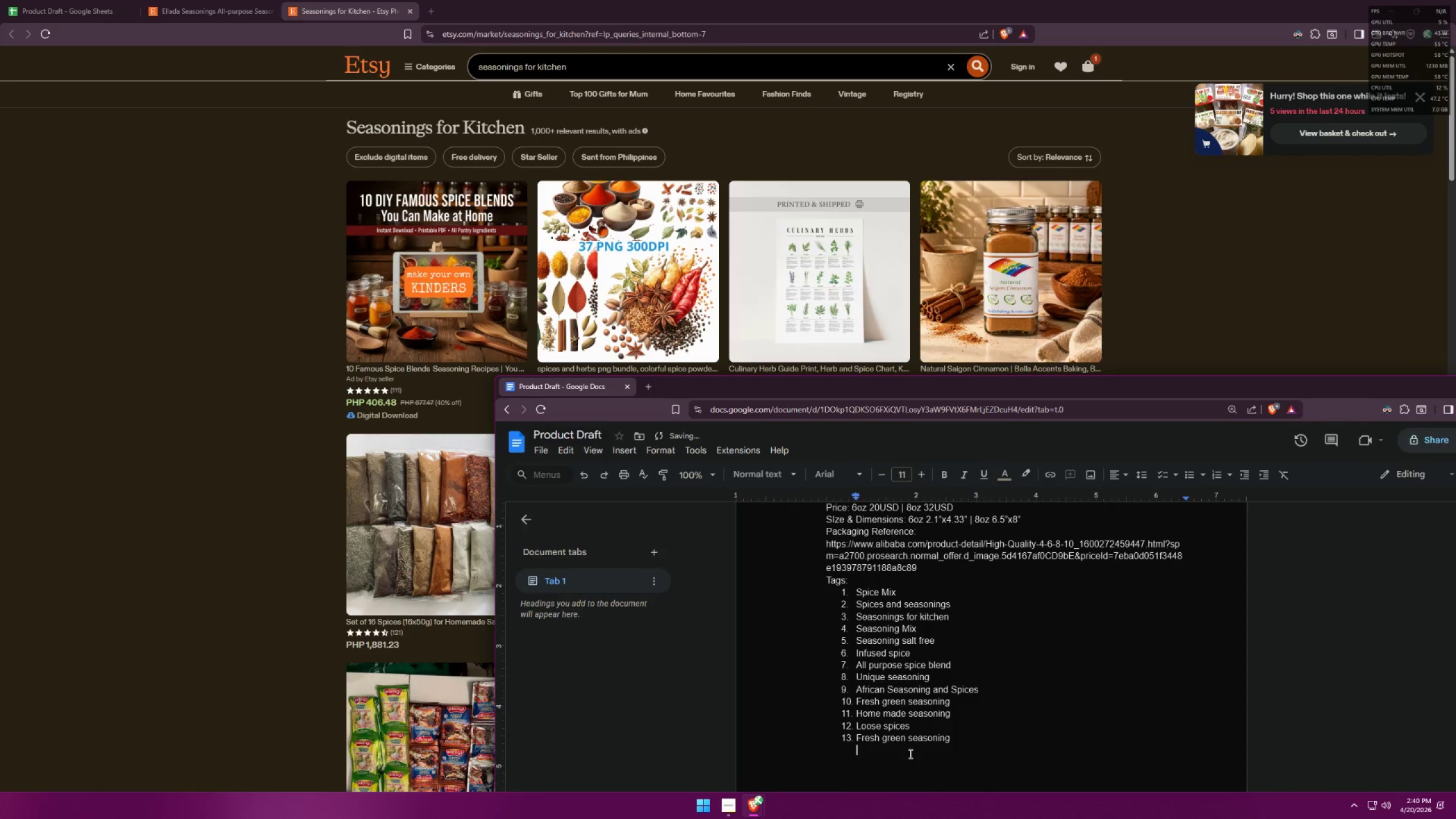 
key(Backspace)
 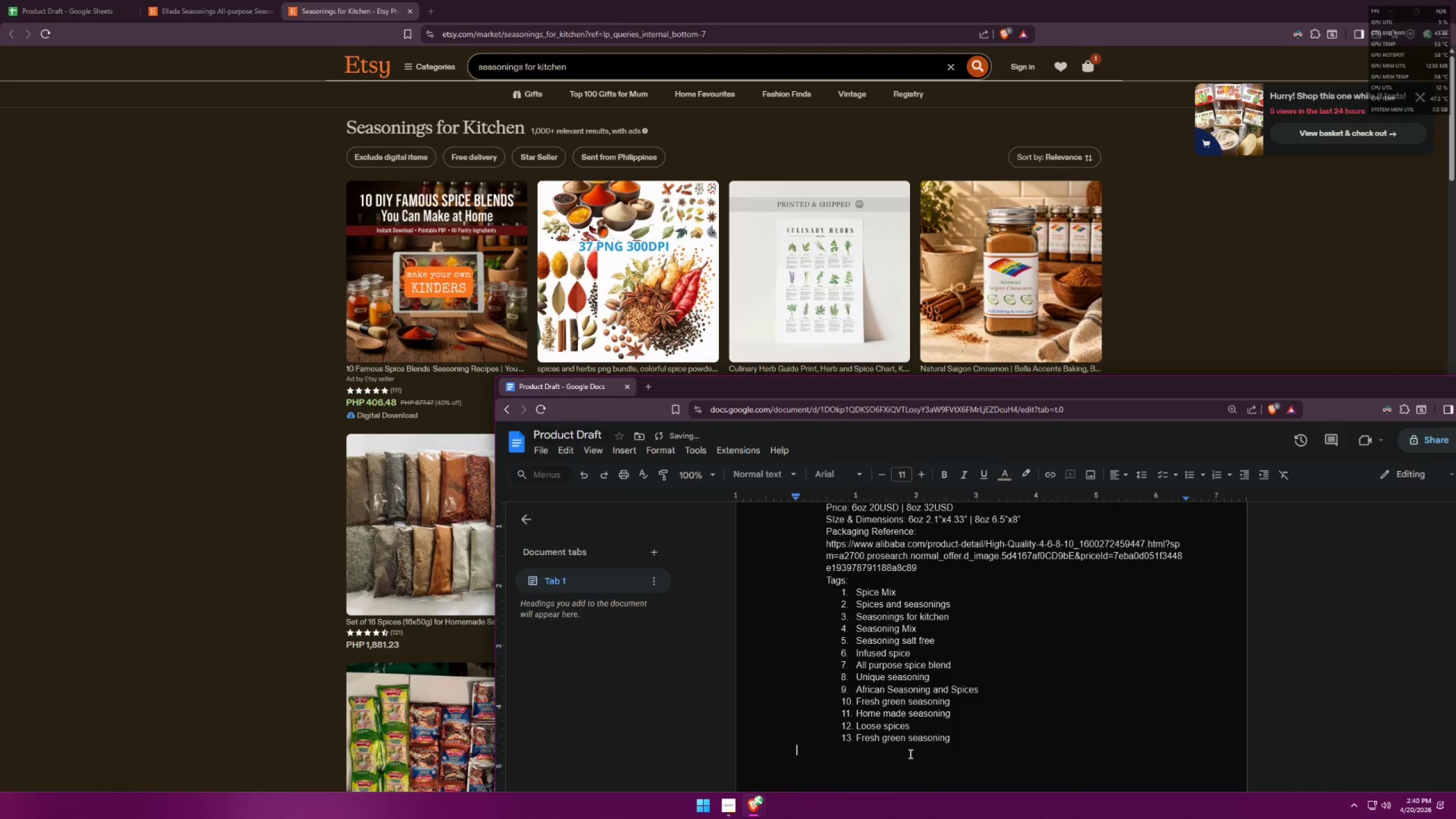 
key(Backspace)
 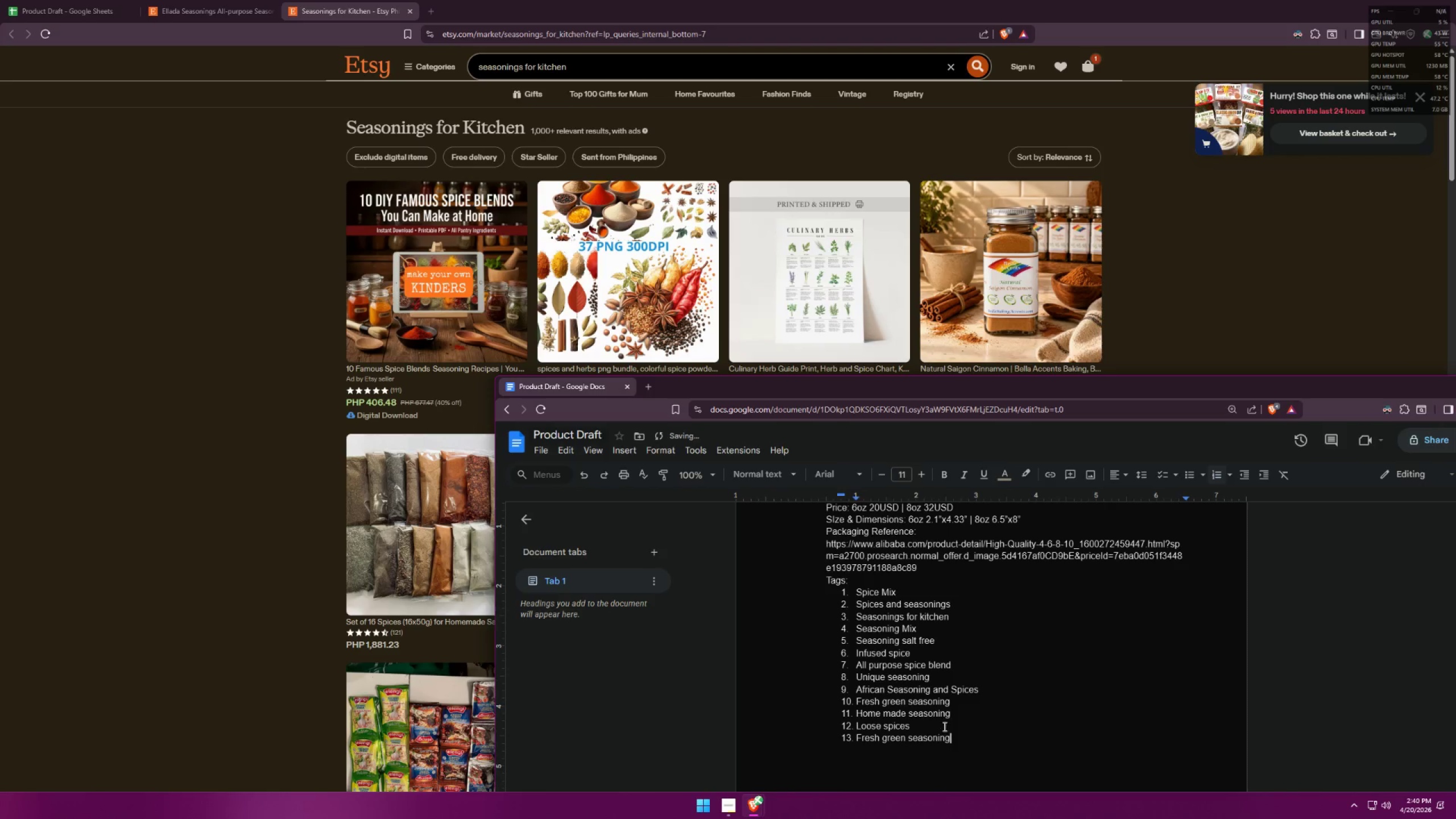 
scroll: coordinate [1038, 703], scroll_direction: up, amount: 2.0
 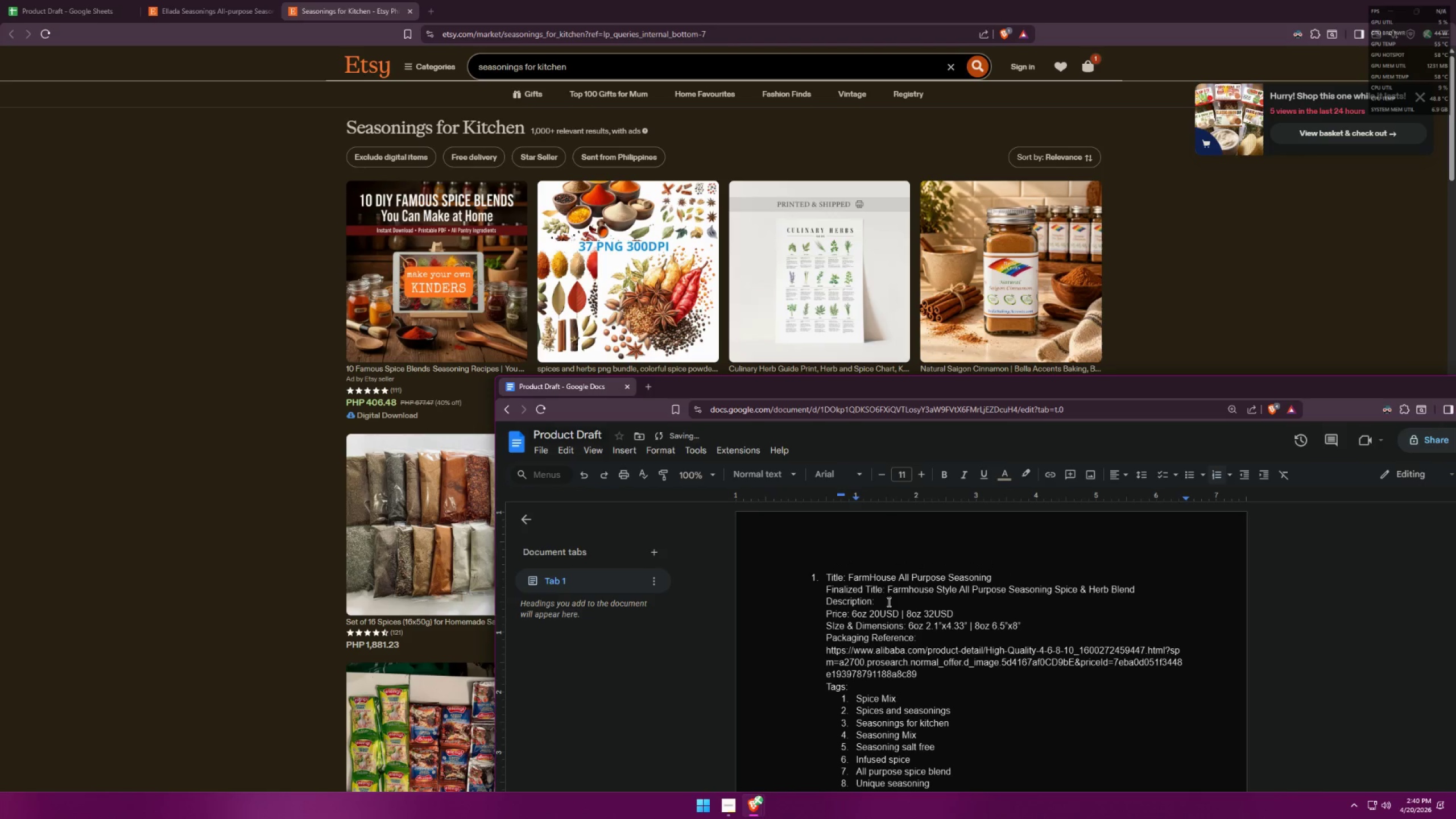 
left_click([888, 601])